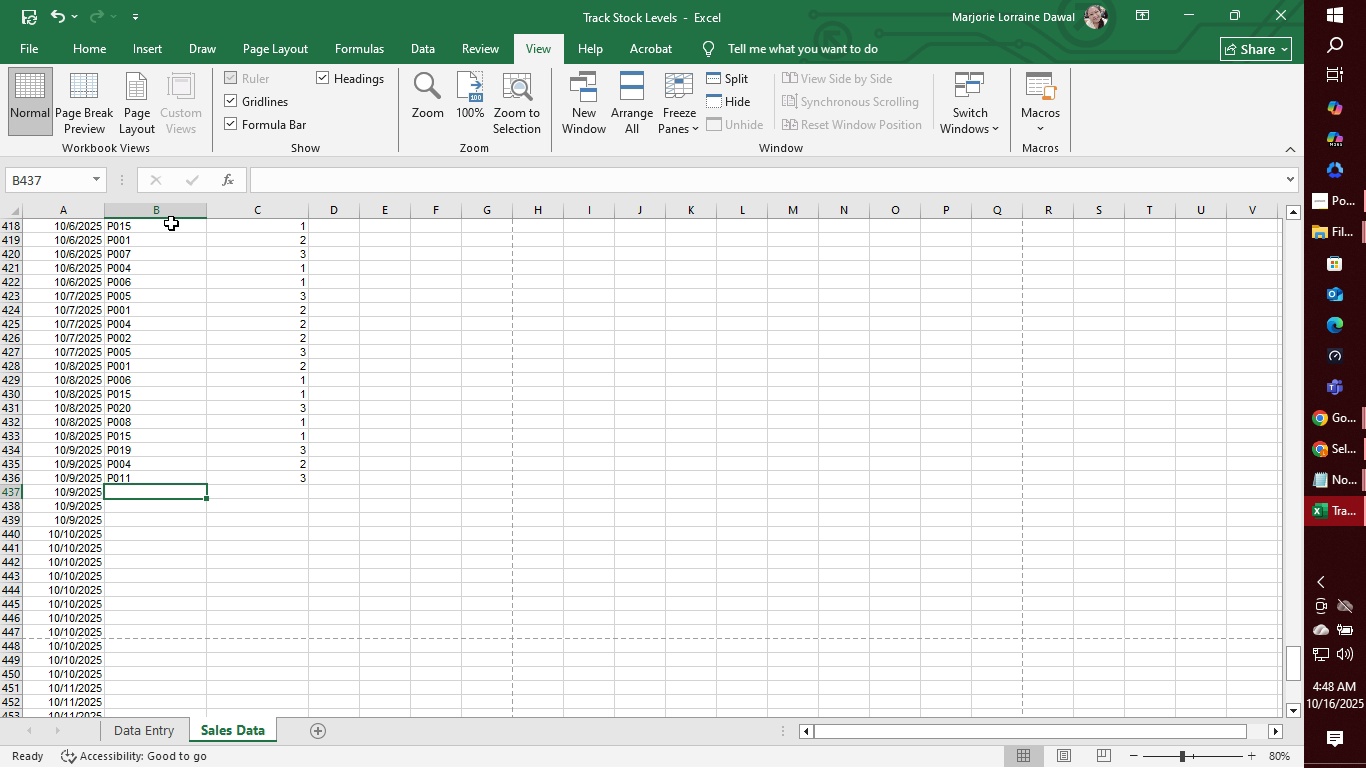 
wait(5.22)
 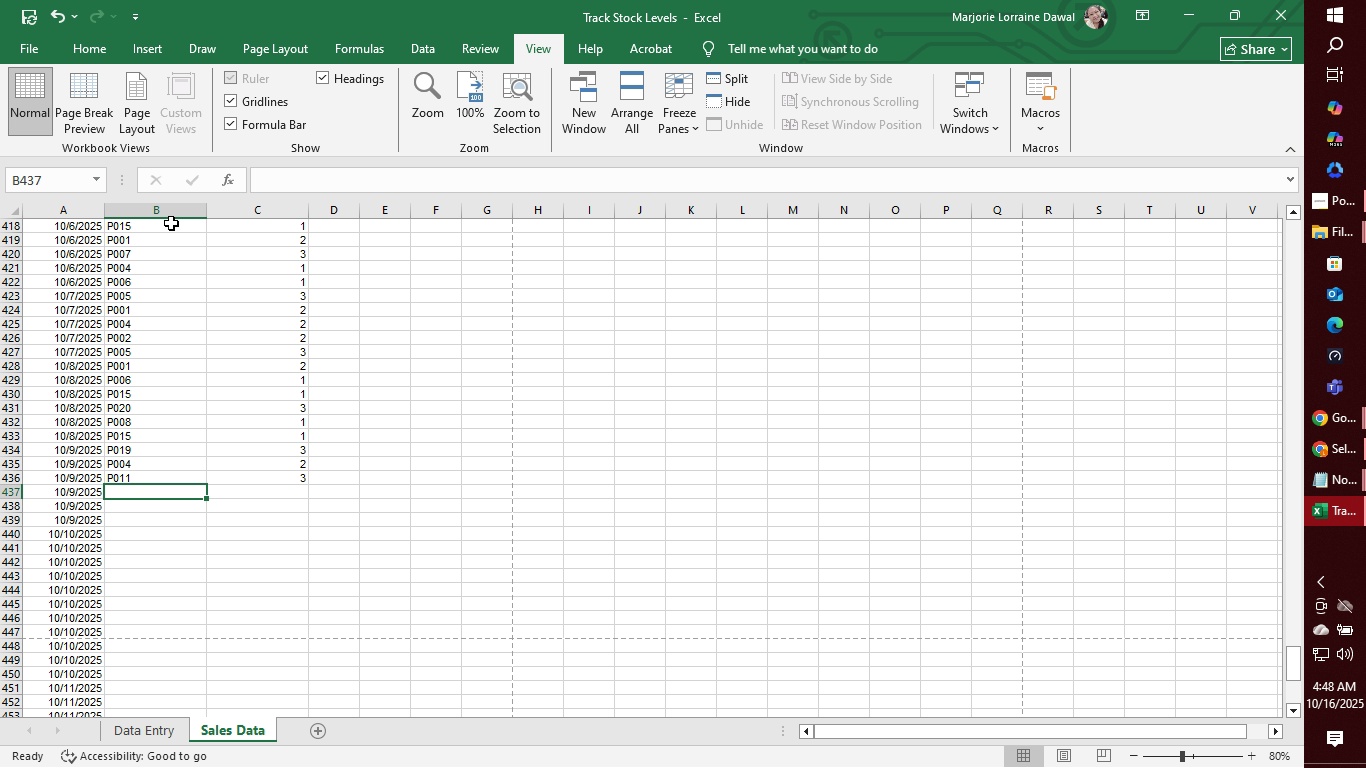 
type(p005)
key(Tab)
type(3)
 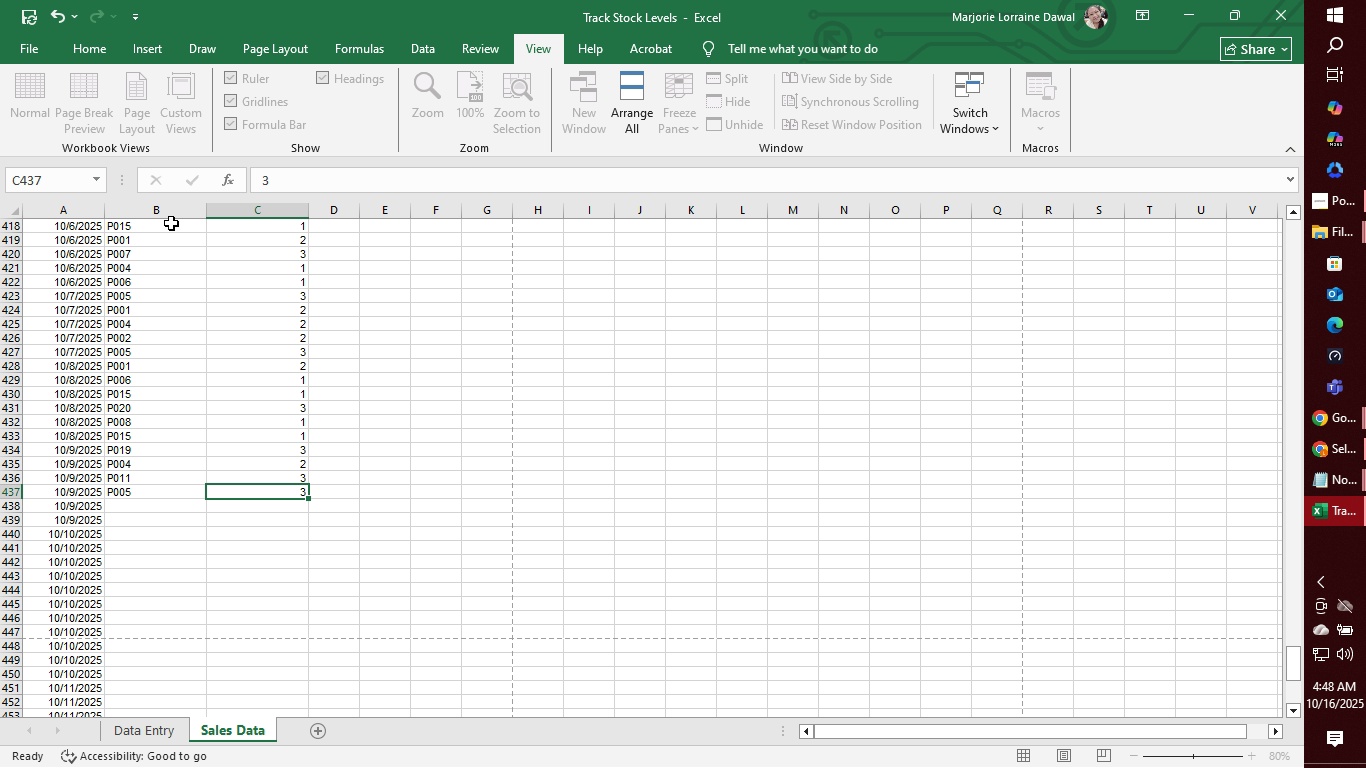 
key(Enter)
 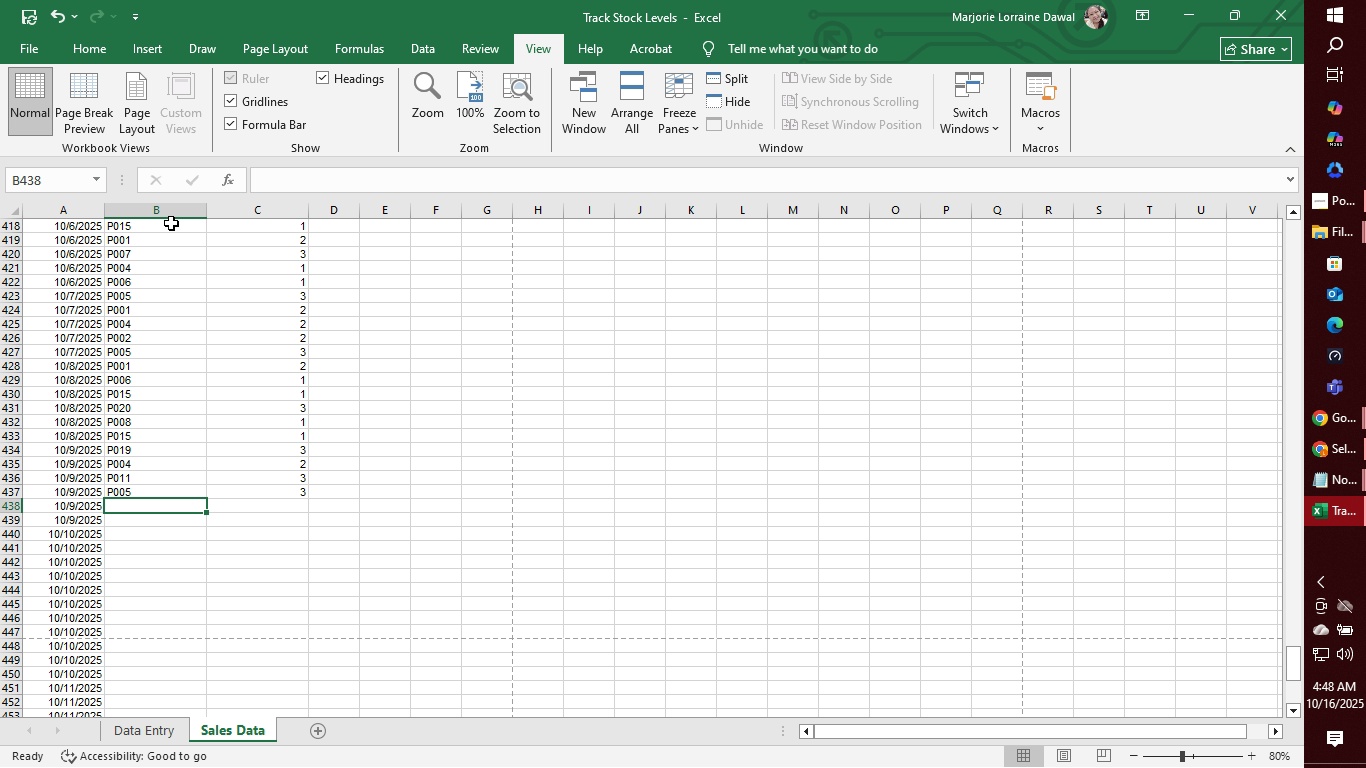 
wait(5.9)
 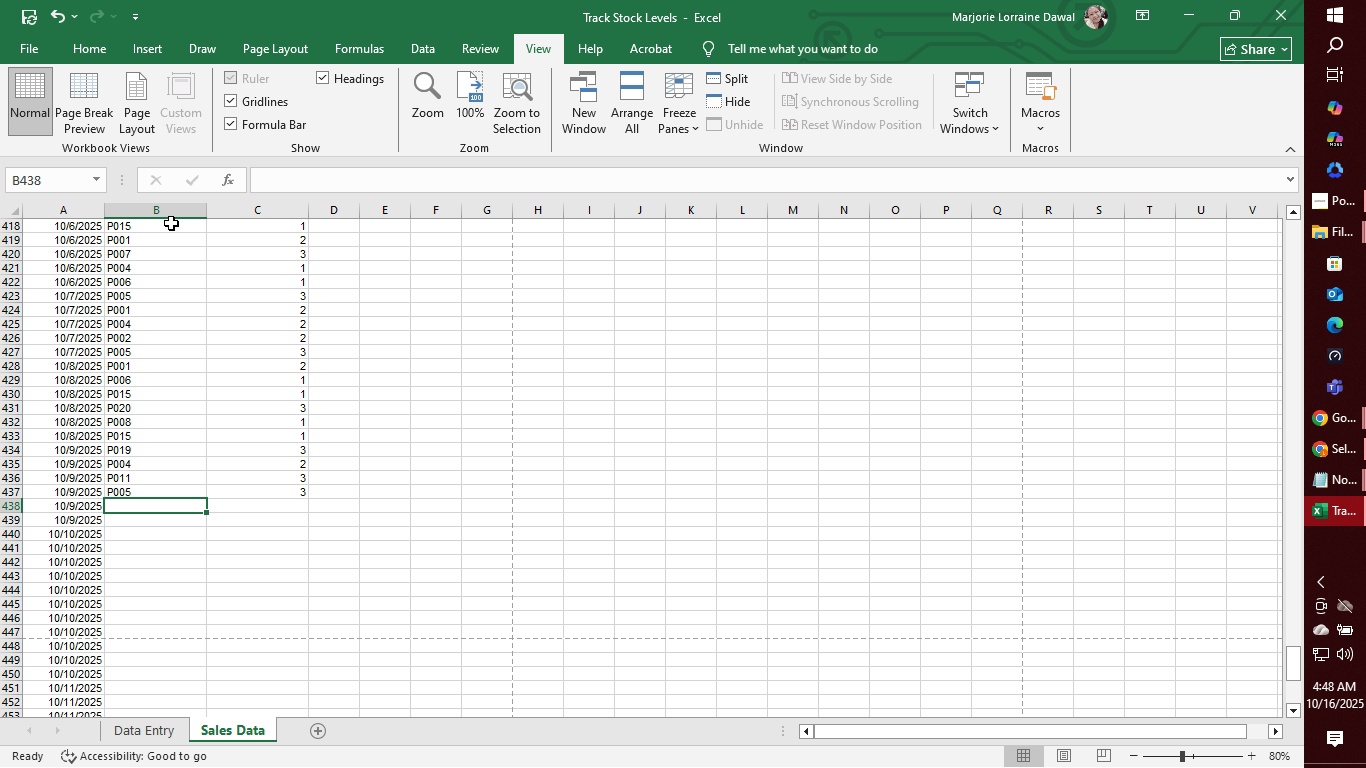 
type(p010)
key(Tab)
type(2)
 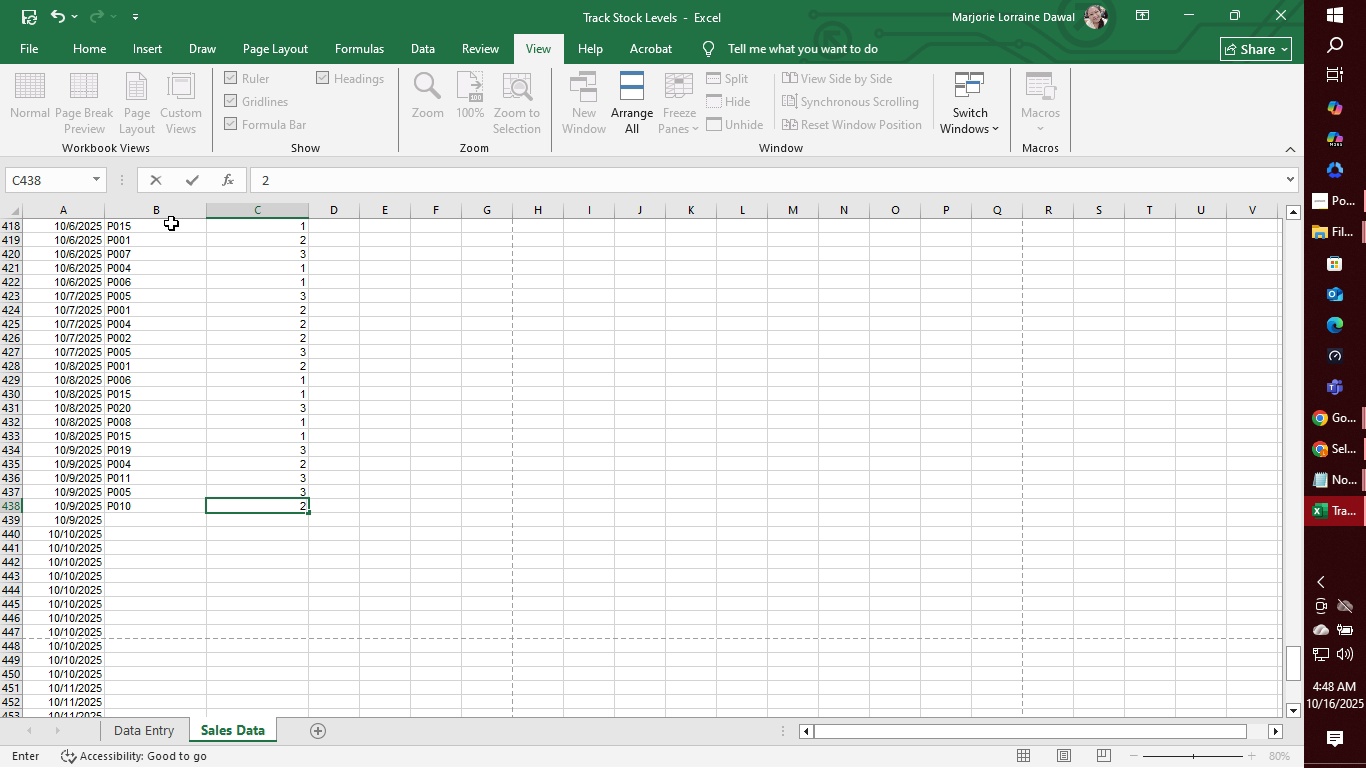 
key(Enter)
 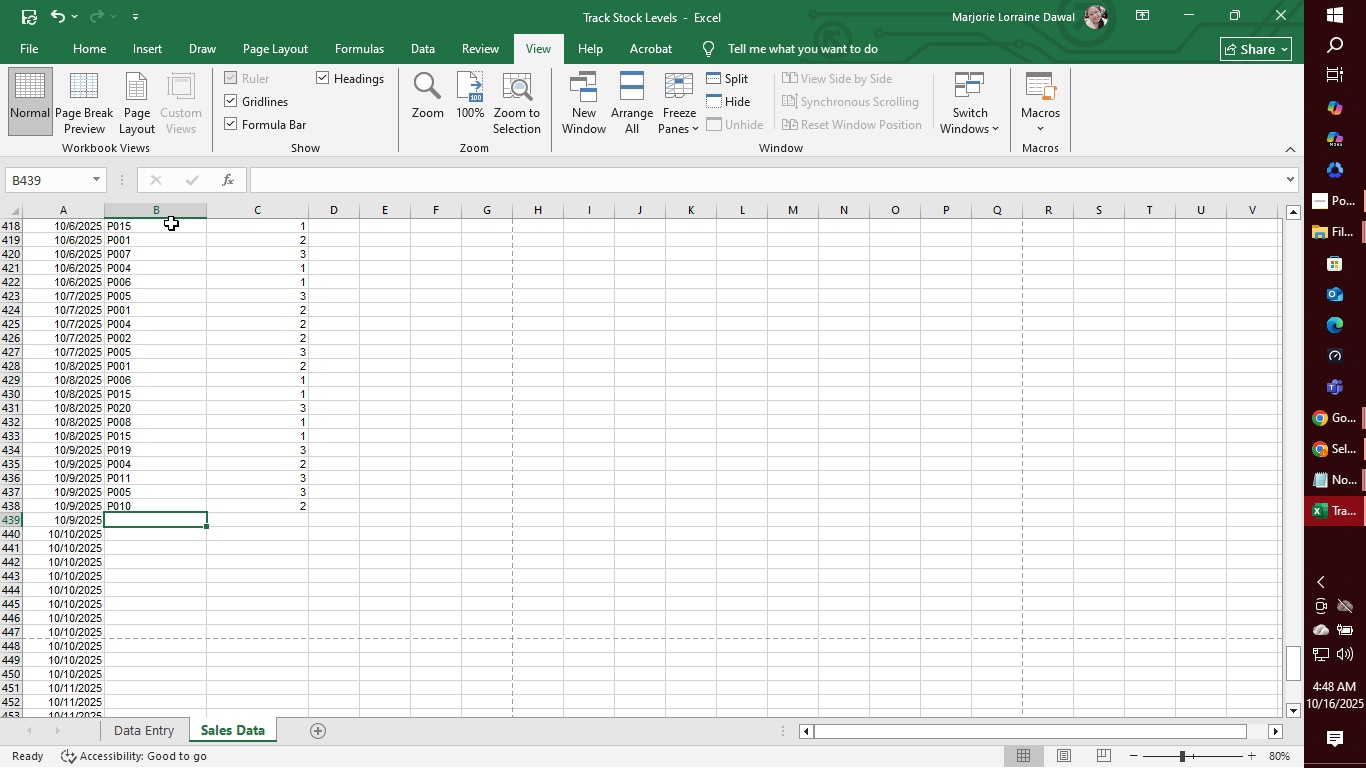 
wait(23.99)
 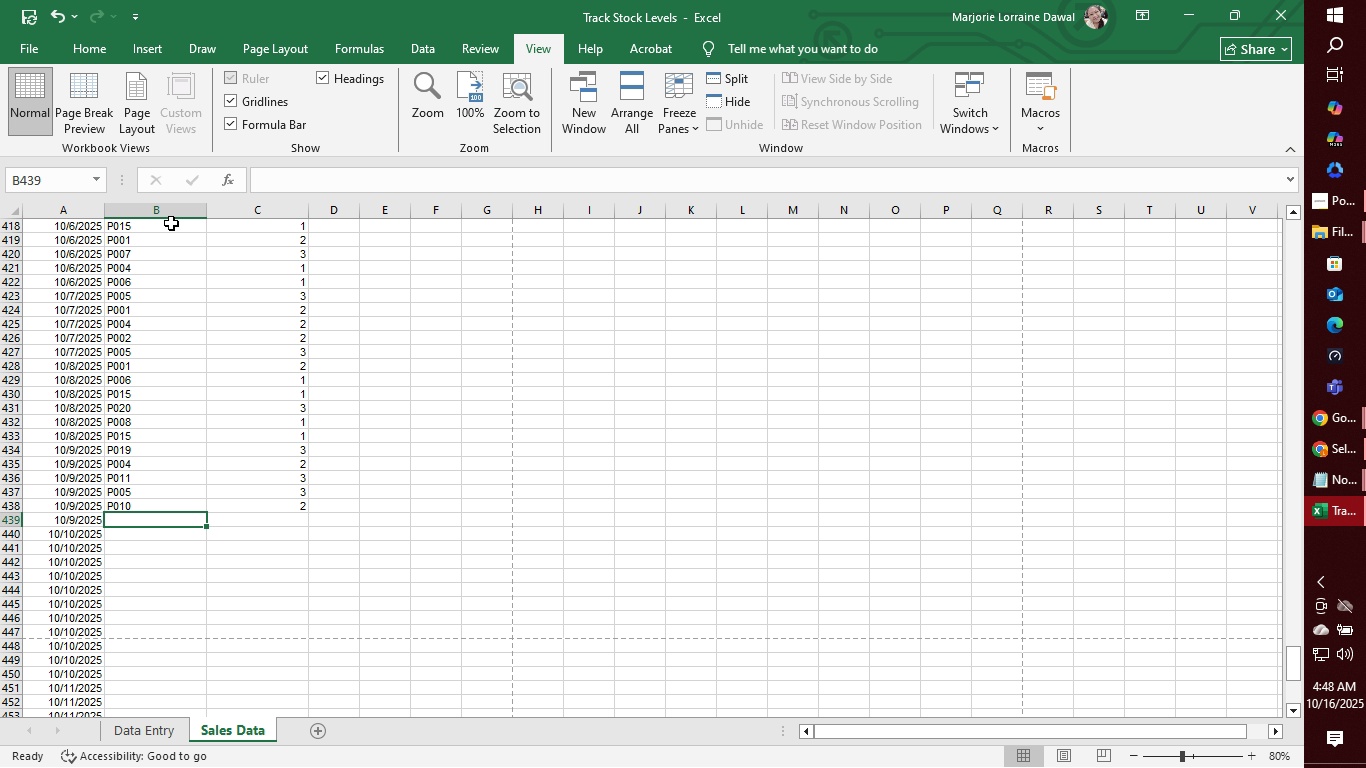 
type(p006)
key(Tab)
type(3)
 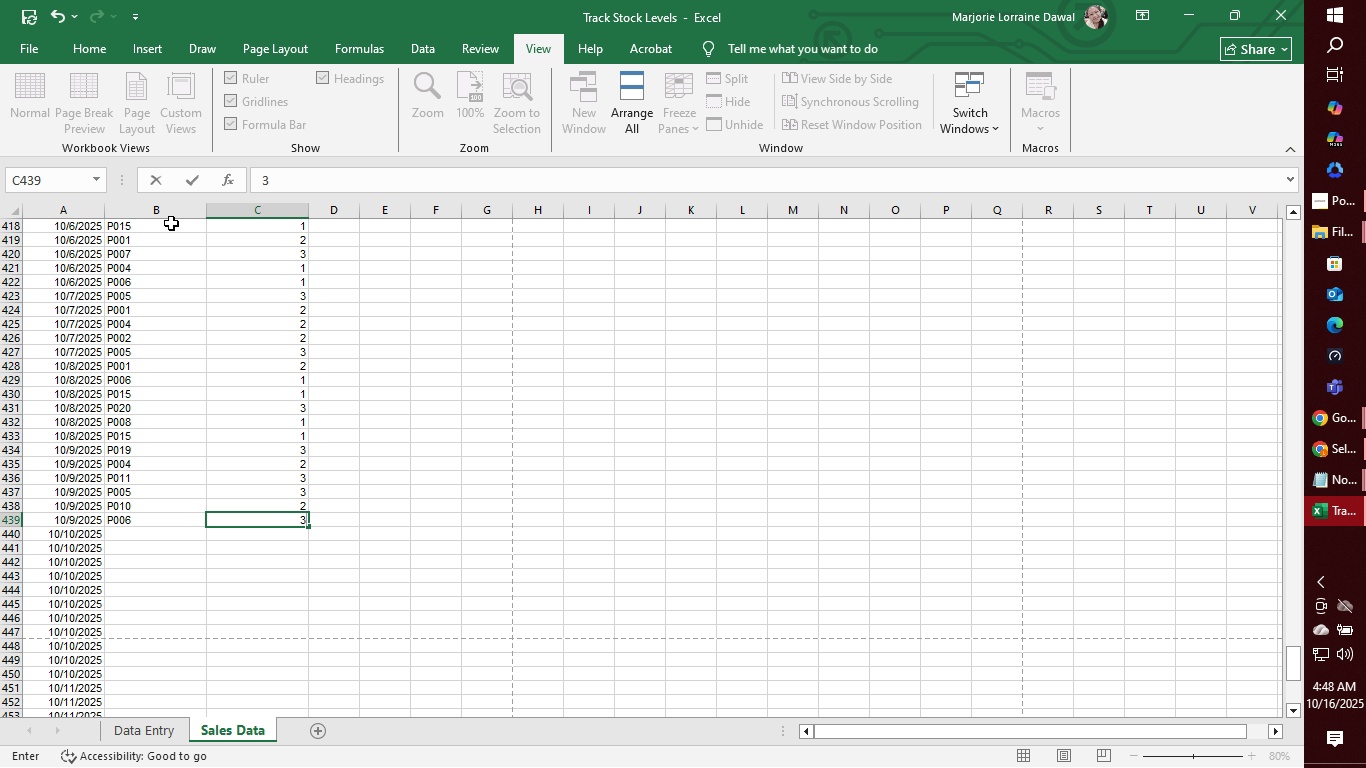 
key(Enter)
 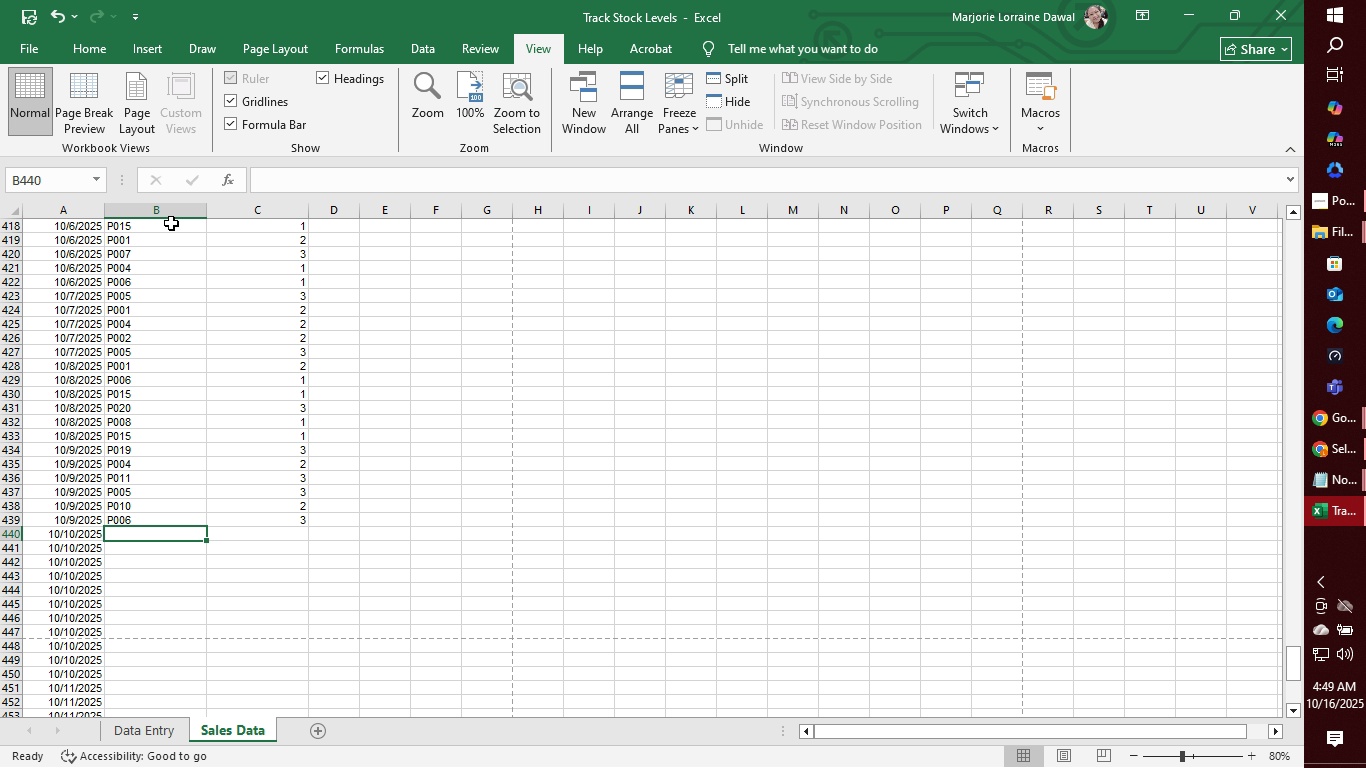 
wait(24.03)
 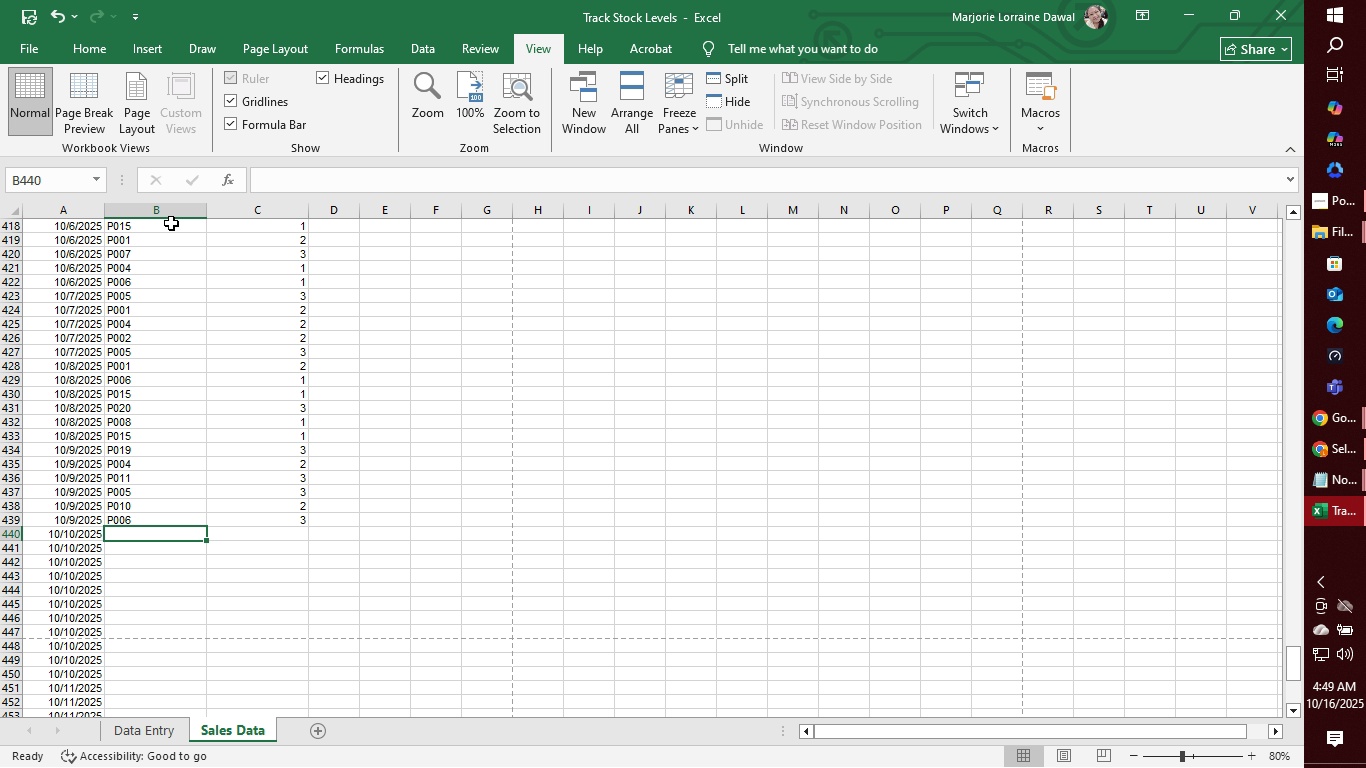 
type(p0)
 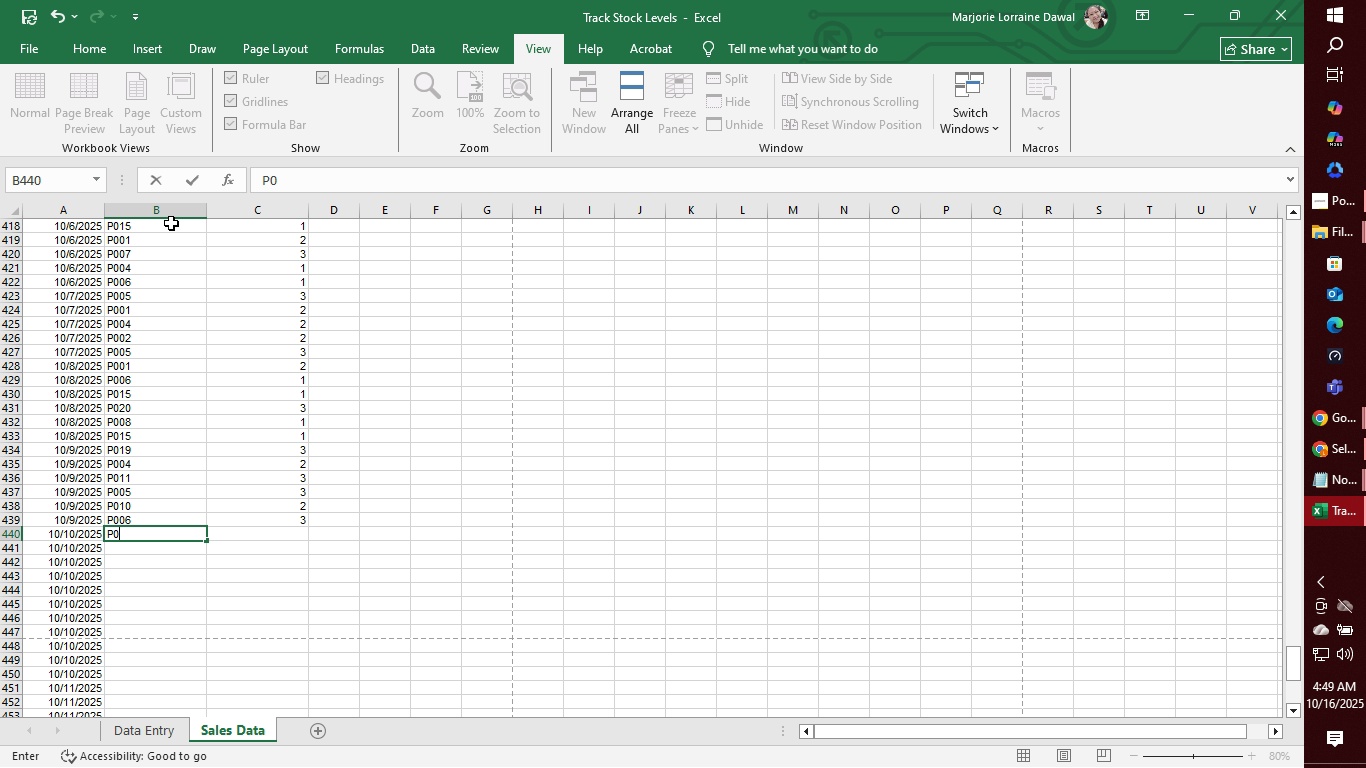 
wait(13.55)
 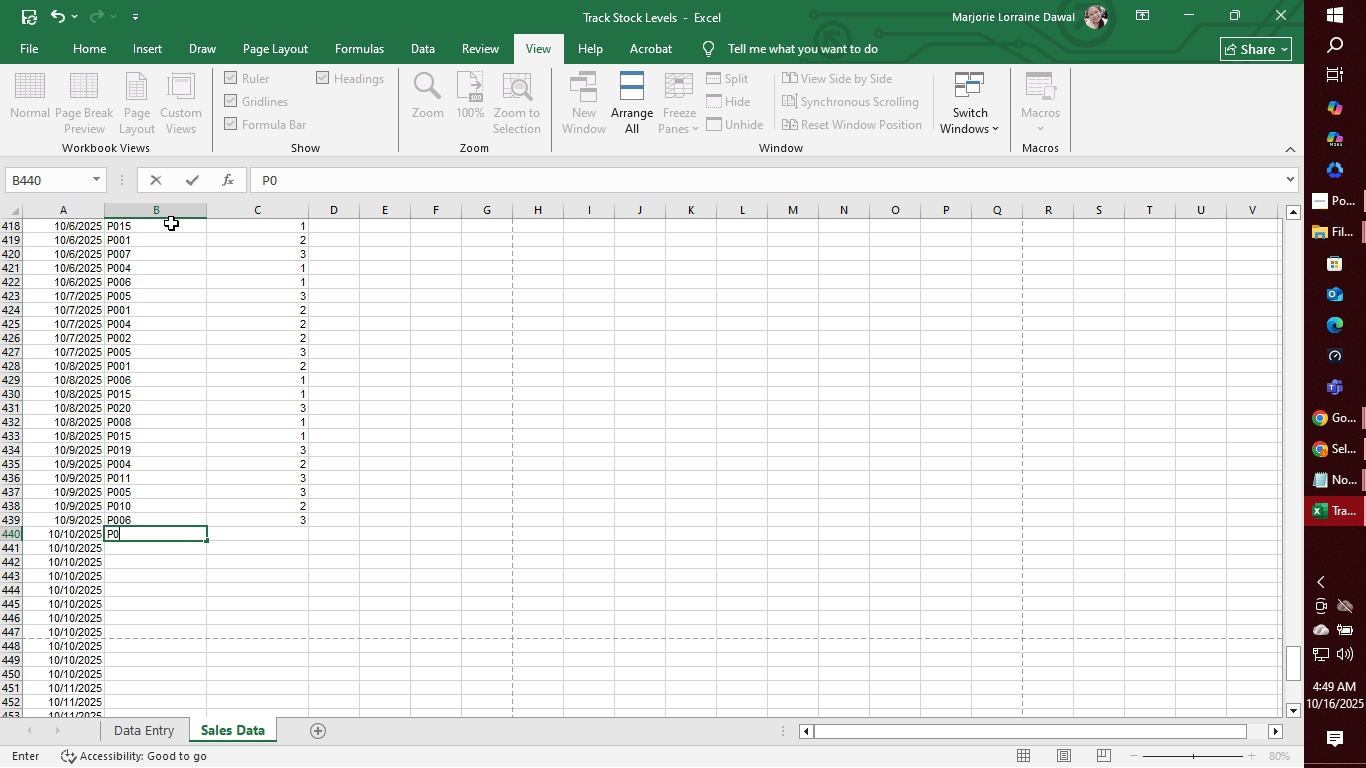 
type(14)
key(Tab)
type(3)
 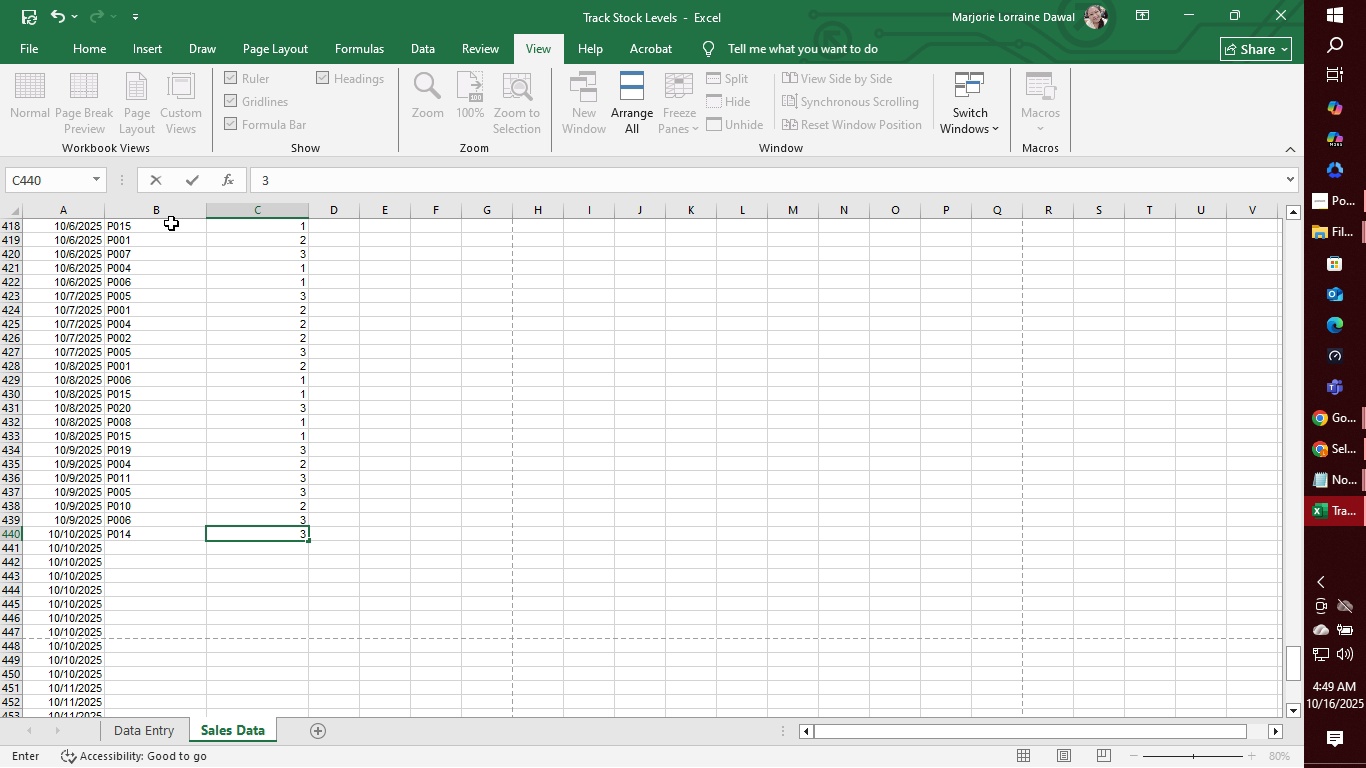 
key(Enter)
 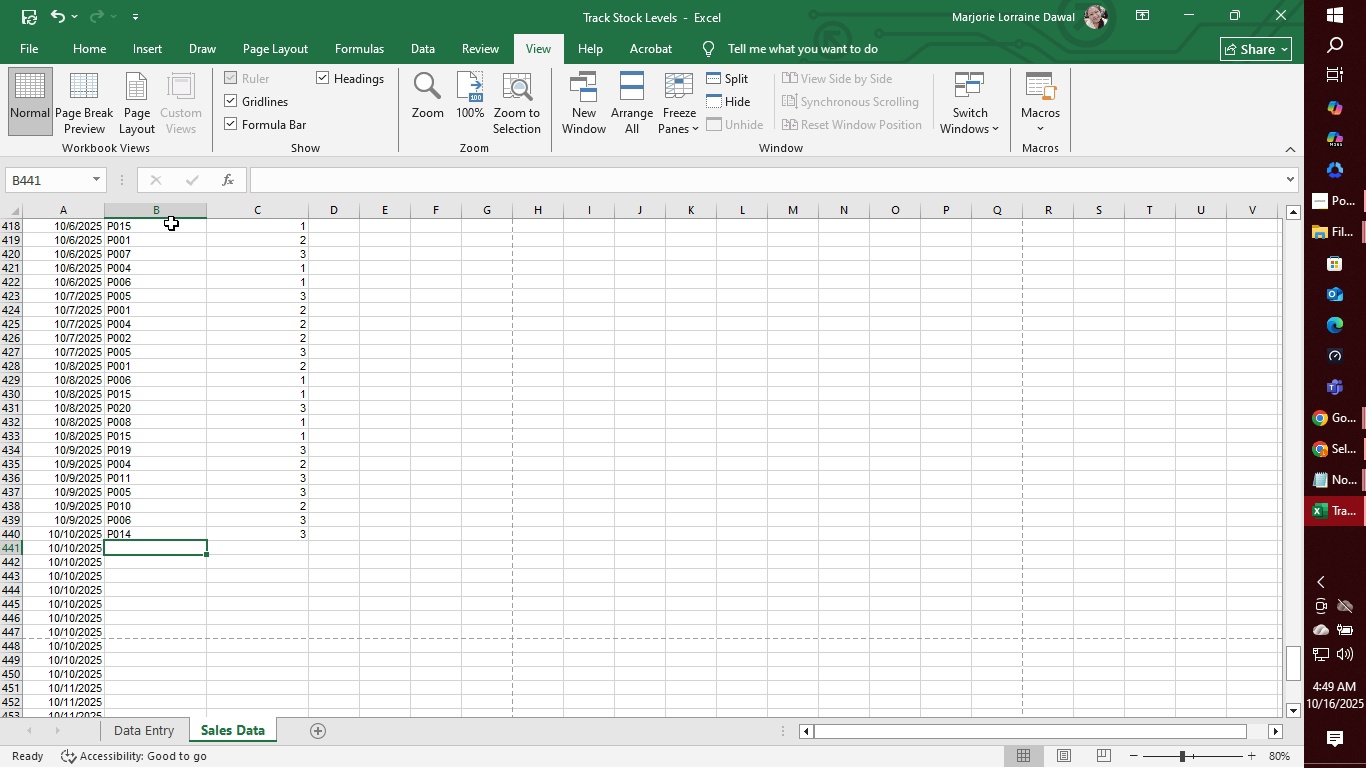 
wait(7.78)
 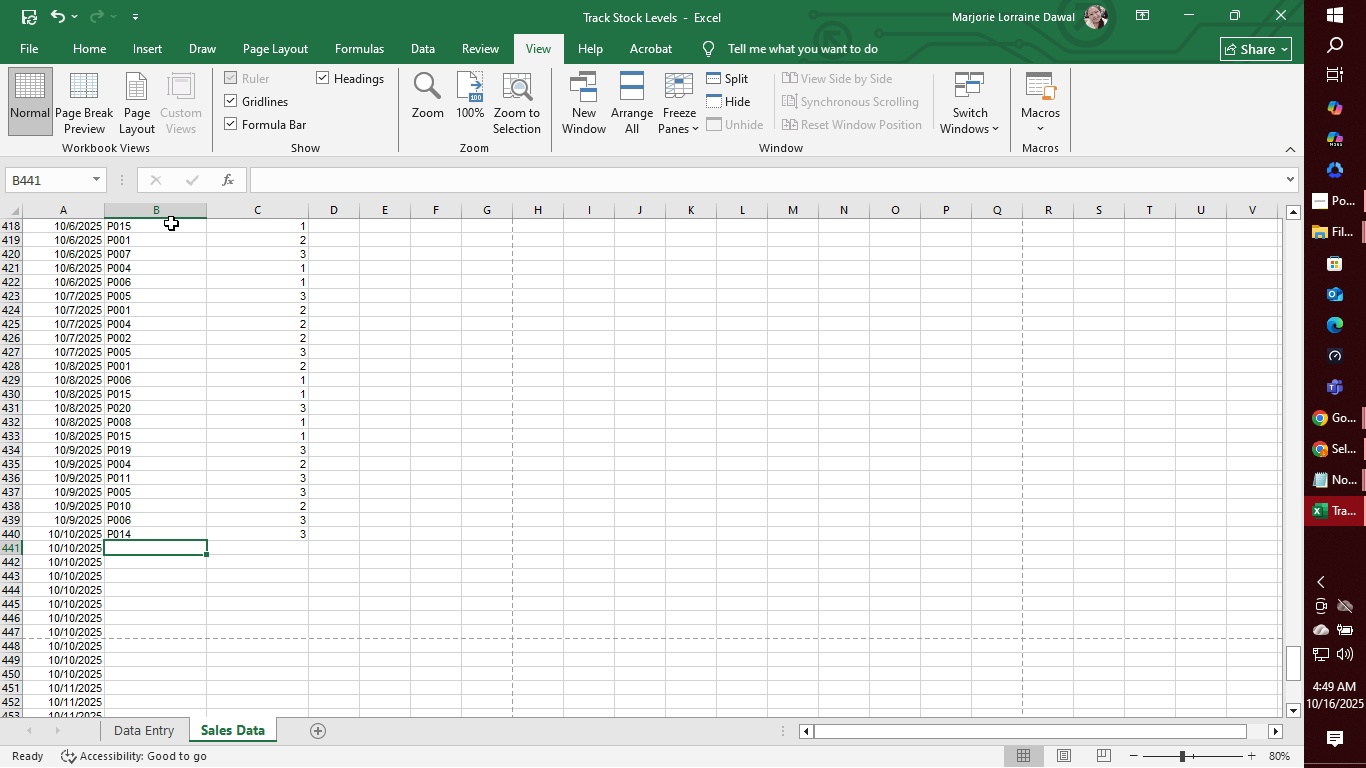 
type(p012)
key(Tab)
type(2)
 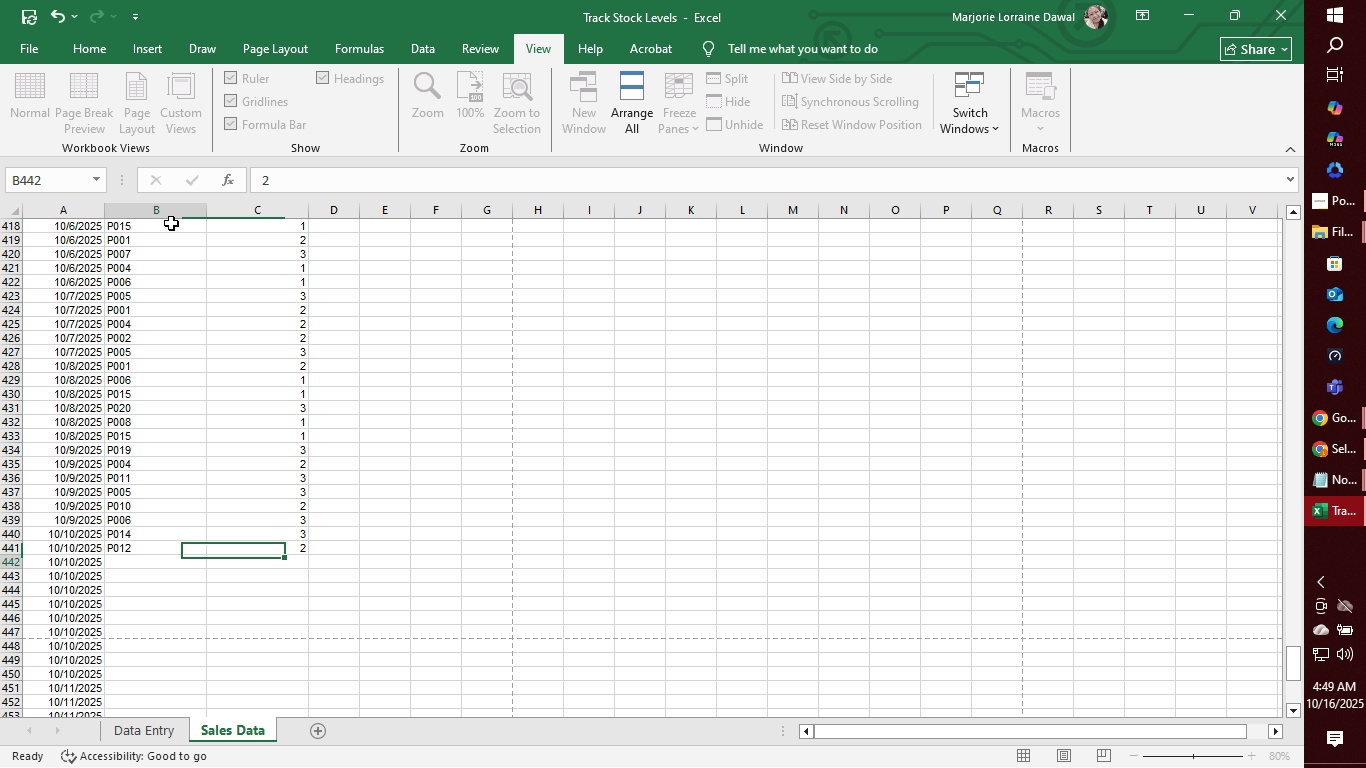 
key(Enter)
 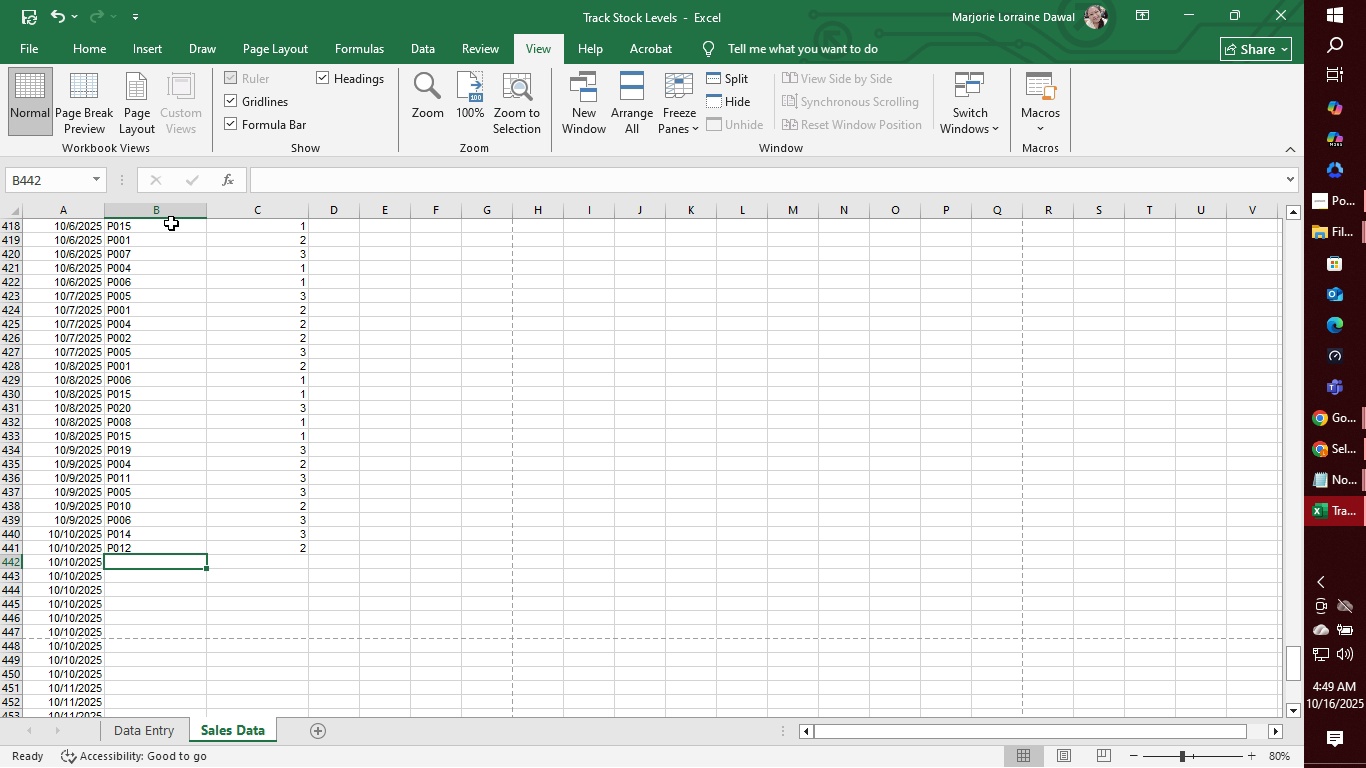 
wait(6.77)
 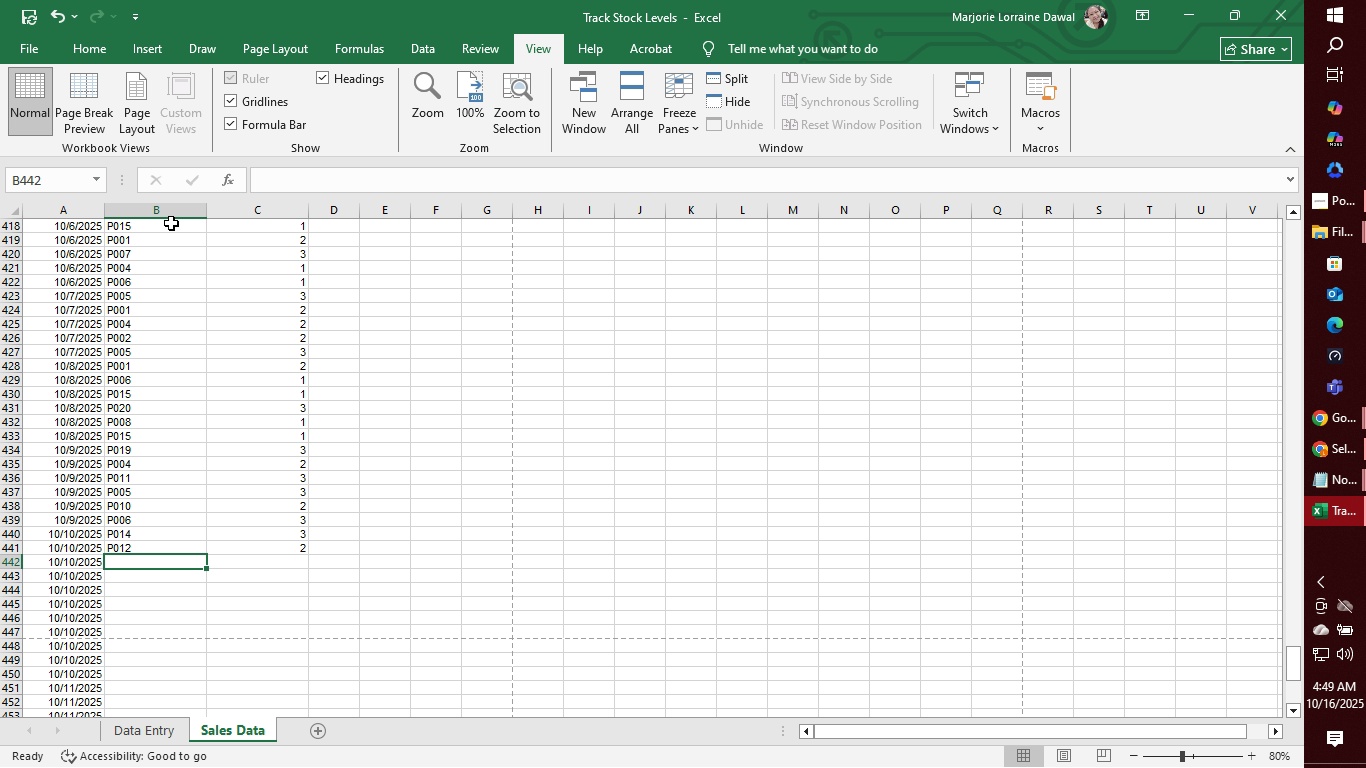 
type(p013)
key(Tab)
type(2)
 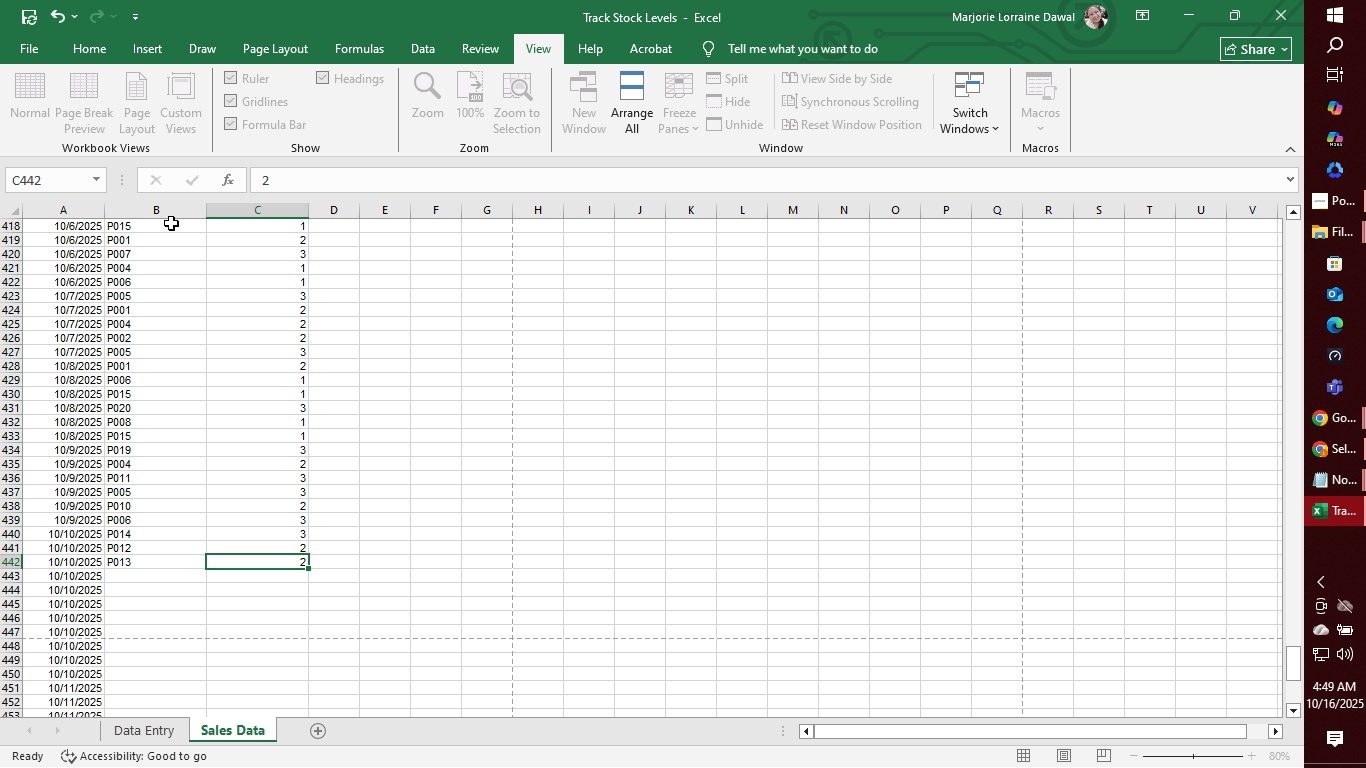 
key(Enter)
 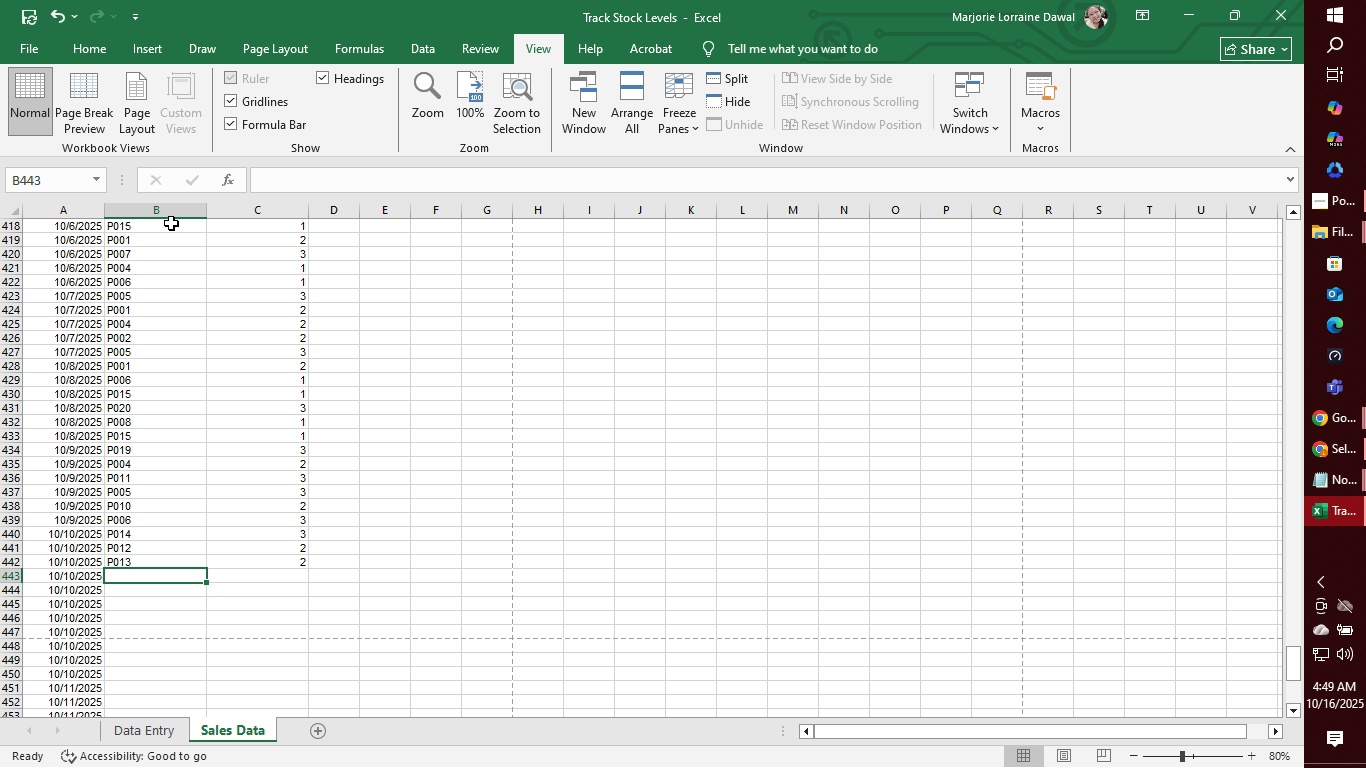 
type(p018)
key(Tab)
type(1)
 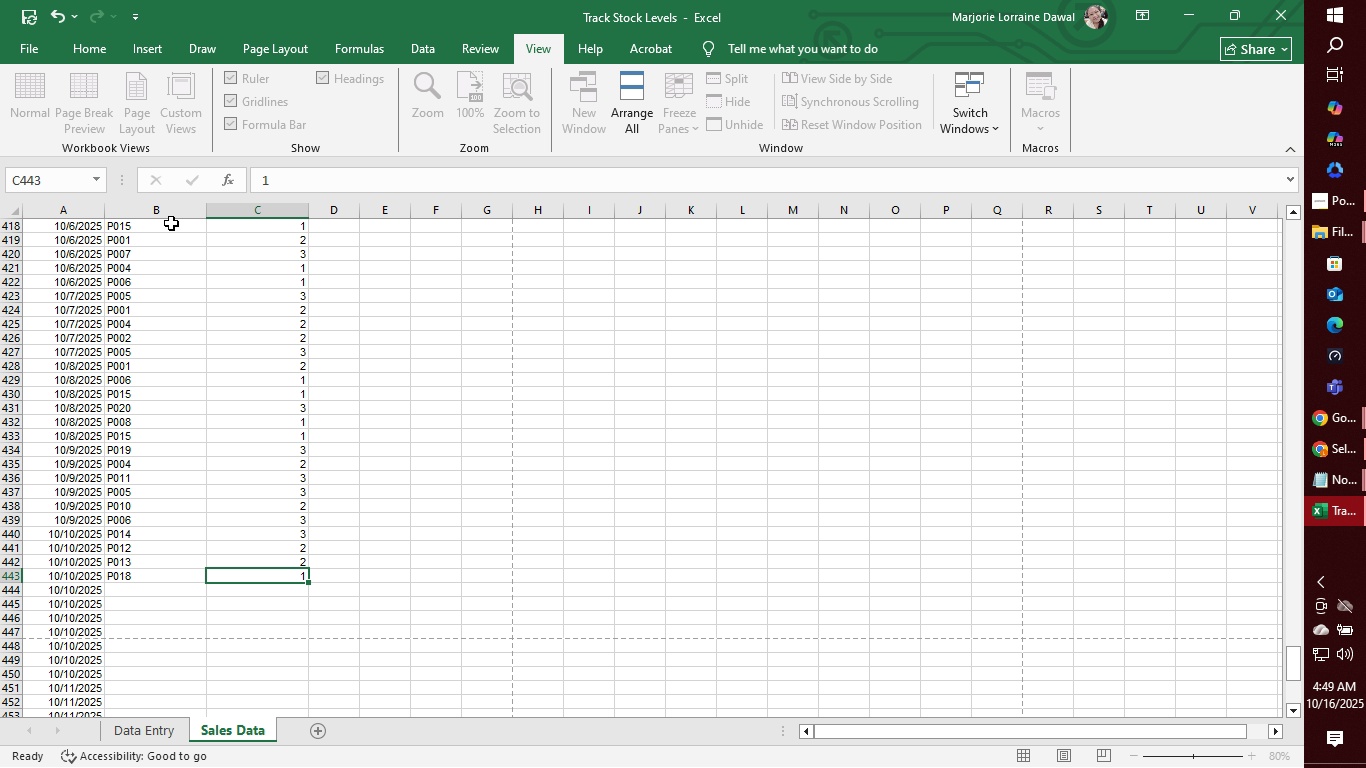 
key(Enter)
 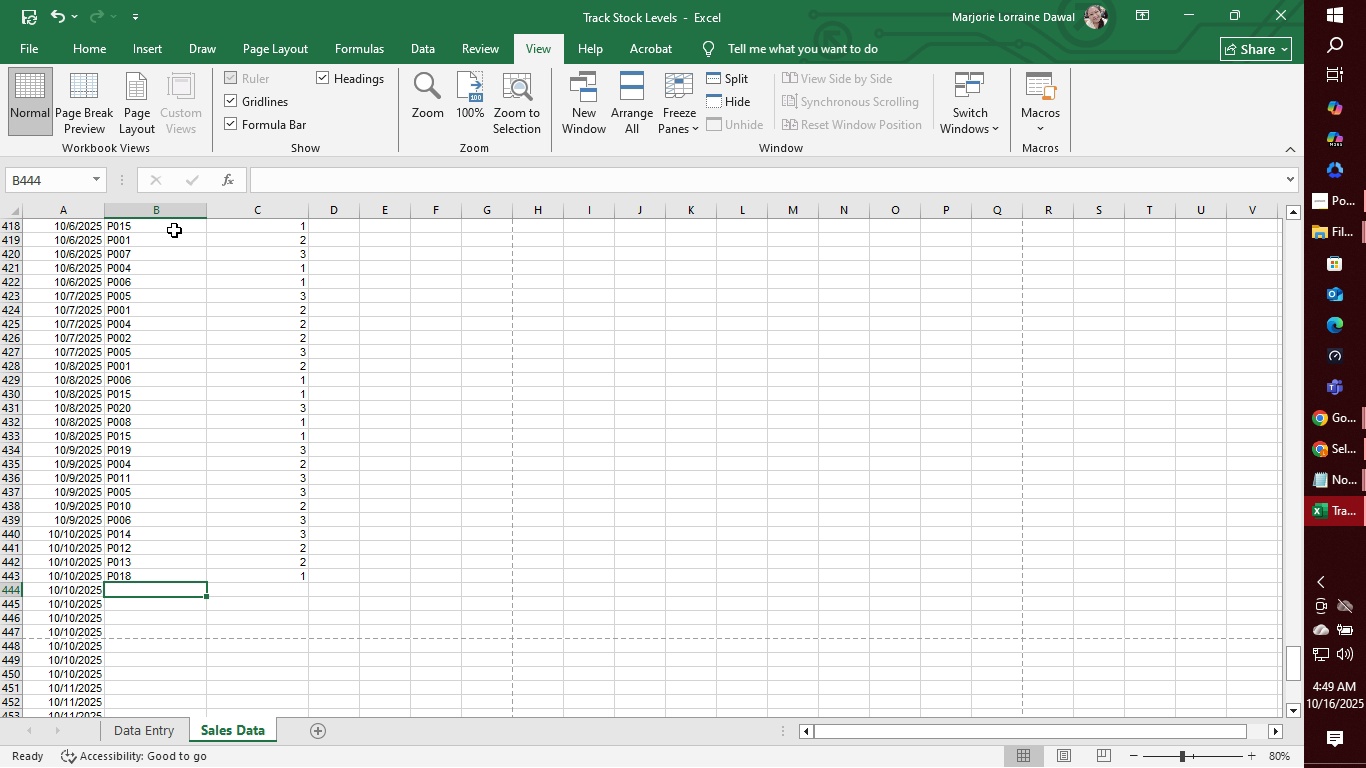 
scroll: coordinate [272, 409], scroll_direction: down, amount: 11.0
 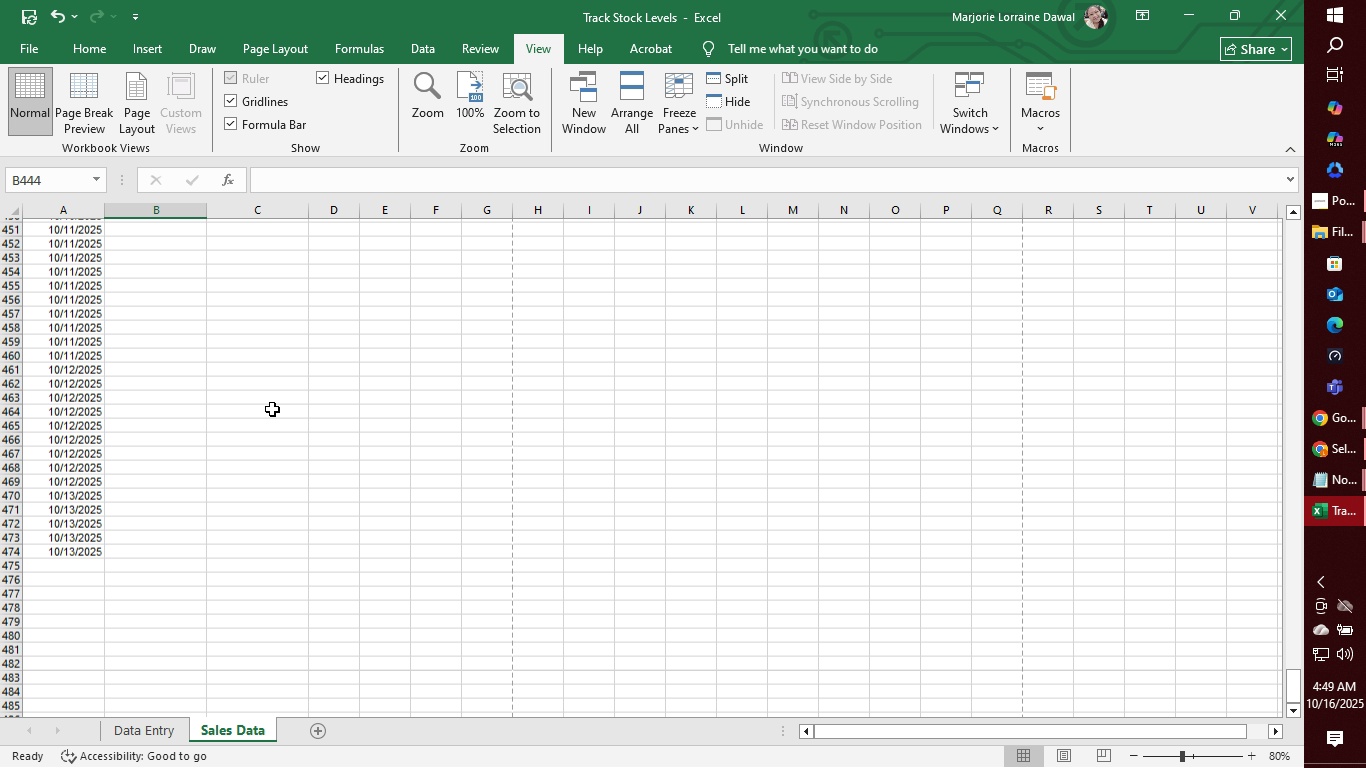 
scroll: coordinate [272, 409], scroll_direction: up, amount: 3.0
 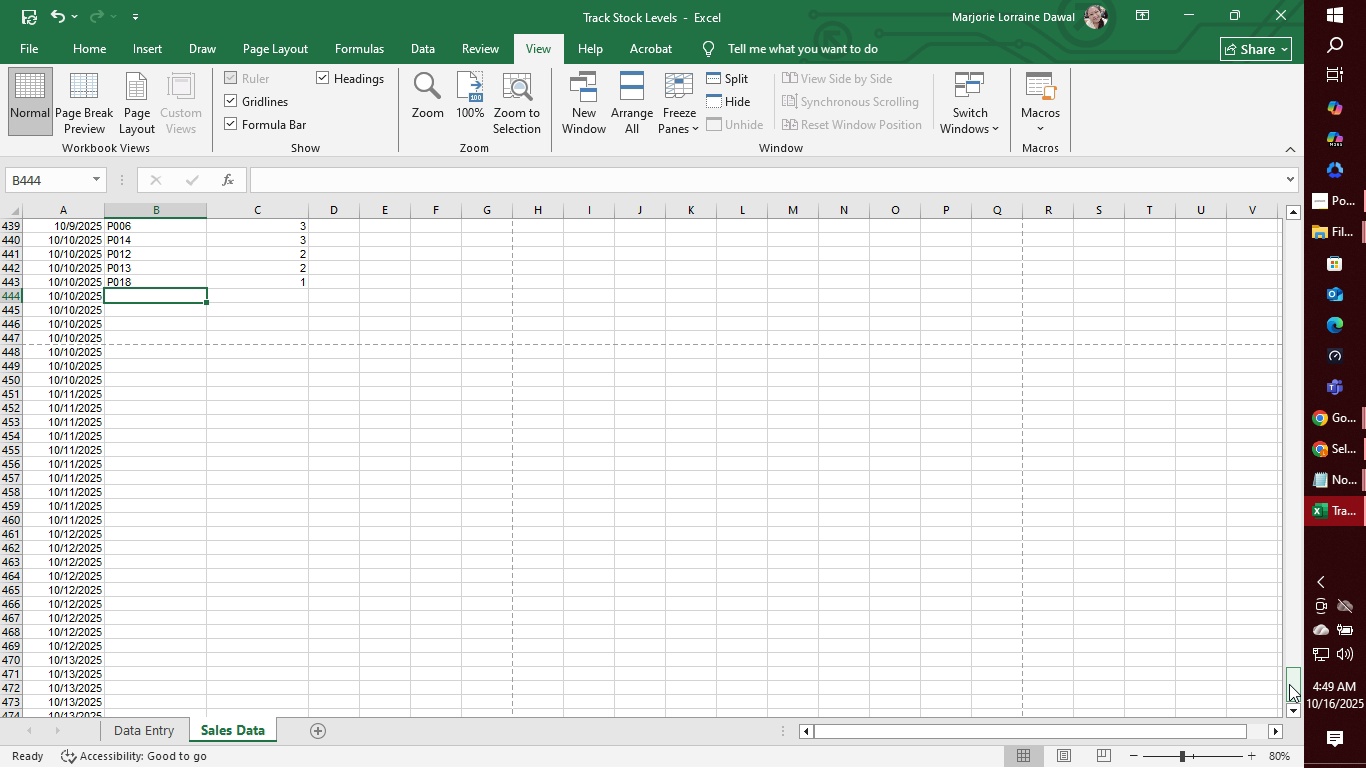 
left_click([1293, 709])
 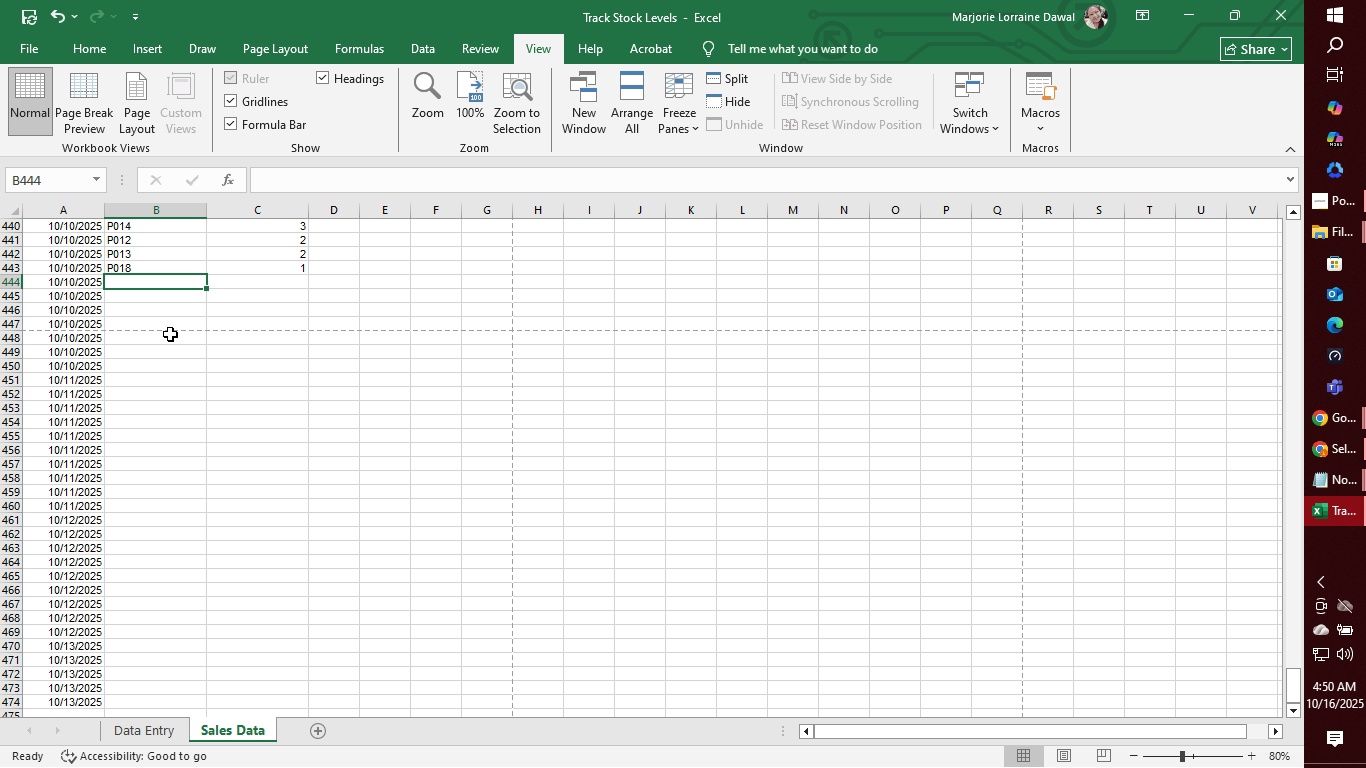 
wait(38.57)
 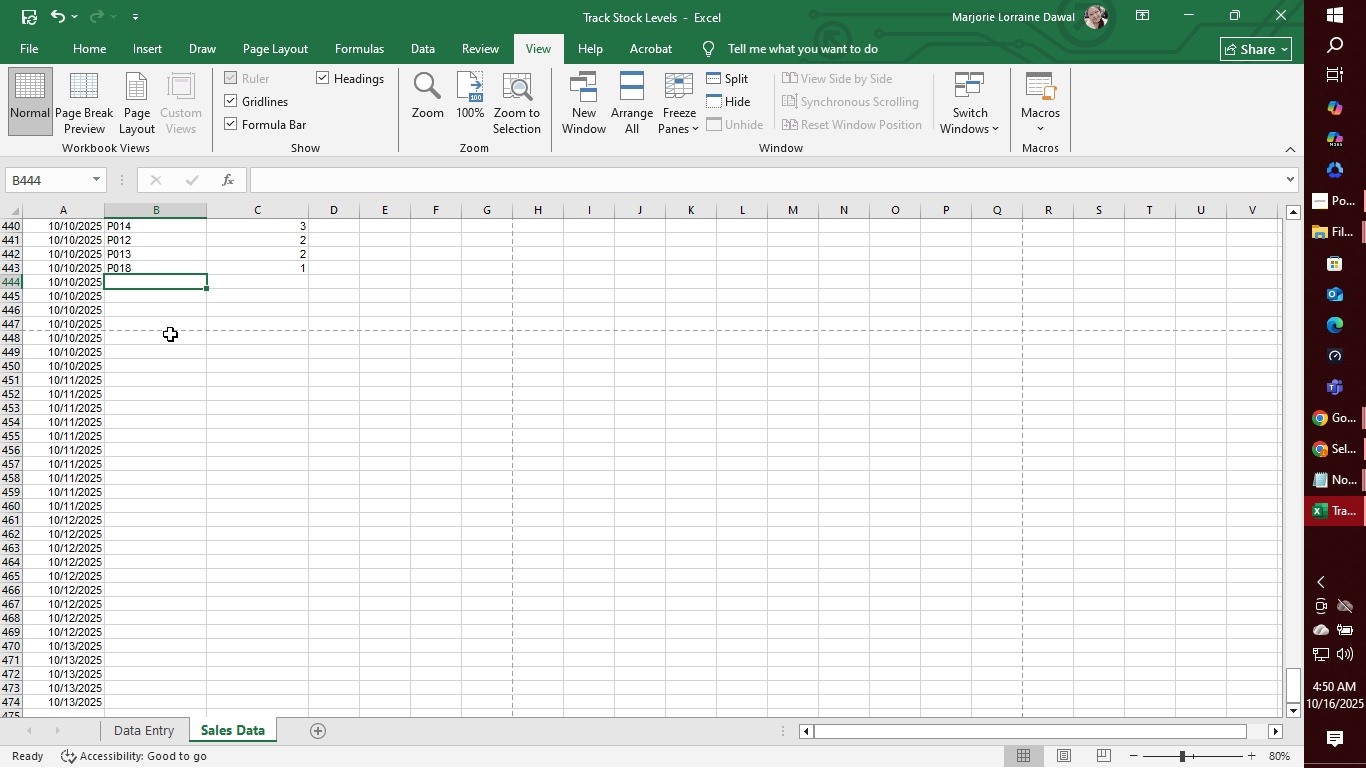 
type(p0)
 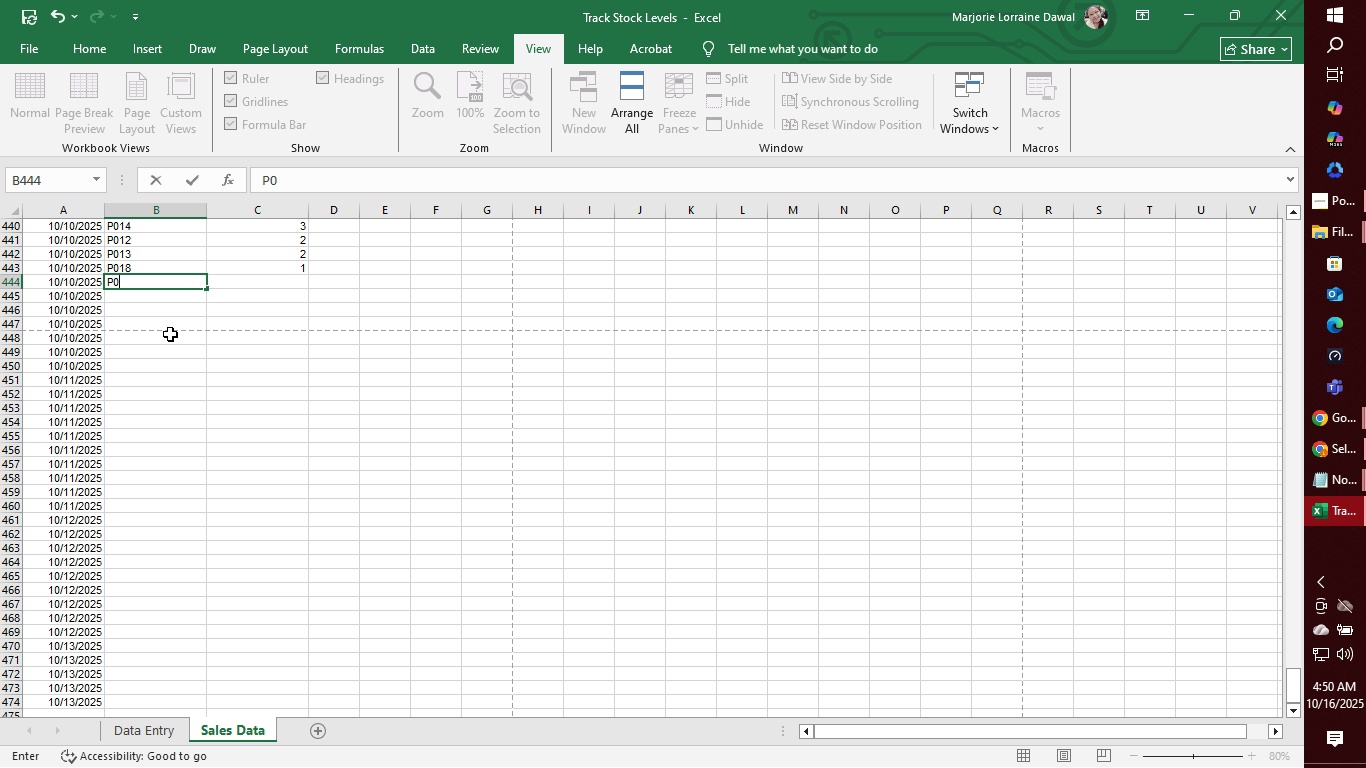 
type(011)
key(Backspace)
type(3)
 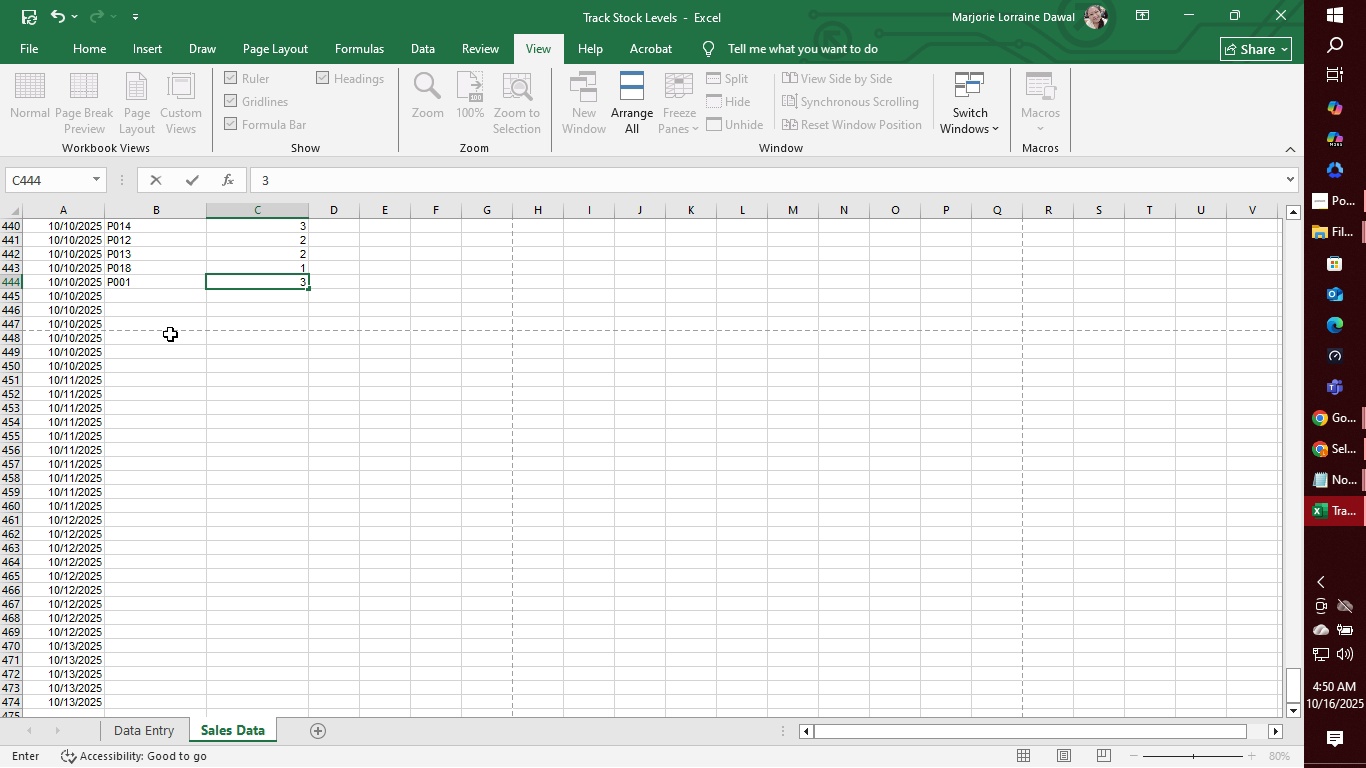 
hold_key(key=Tab, duration=0.51)
 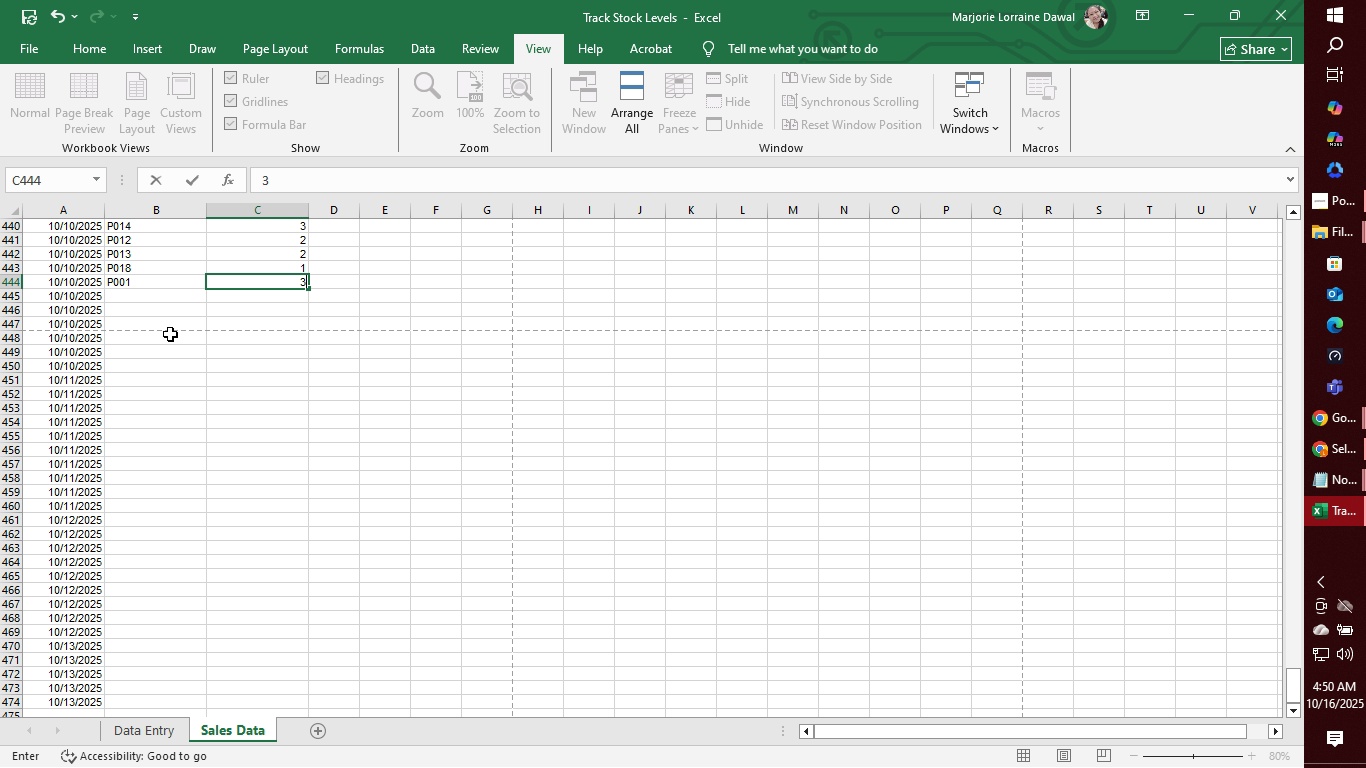 
key(Enter)
 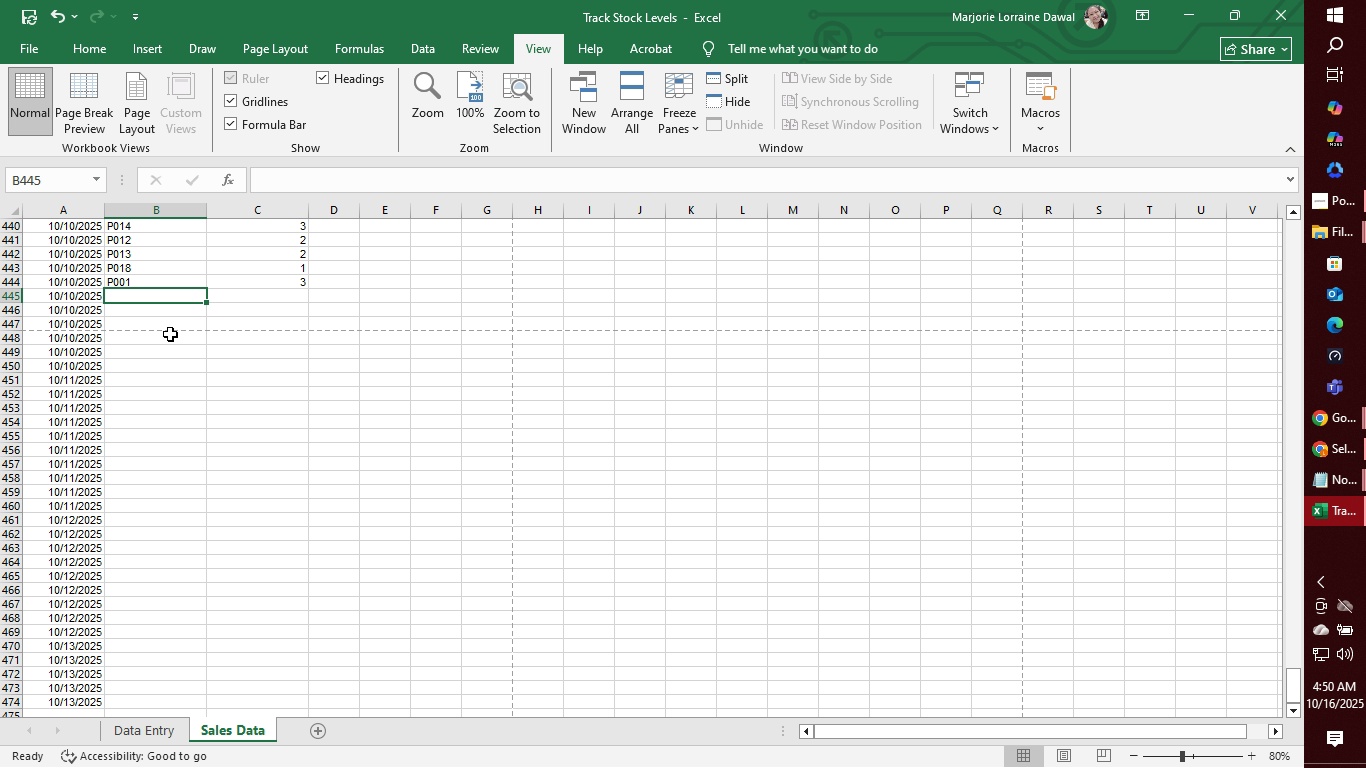 
wait(5.99)
 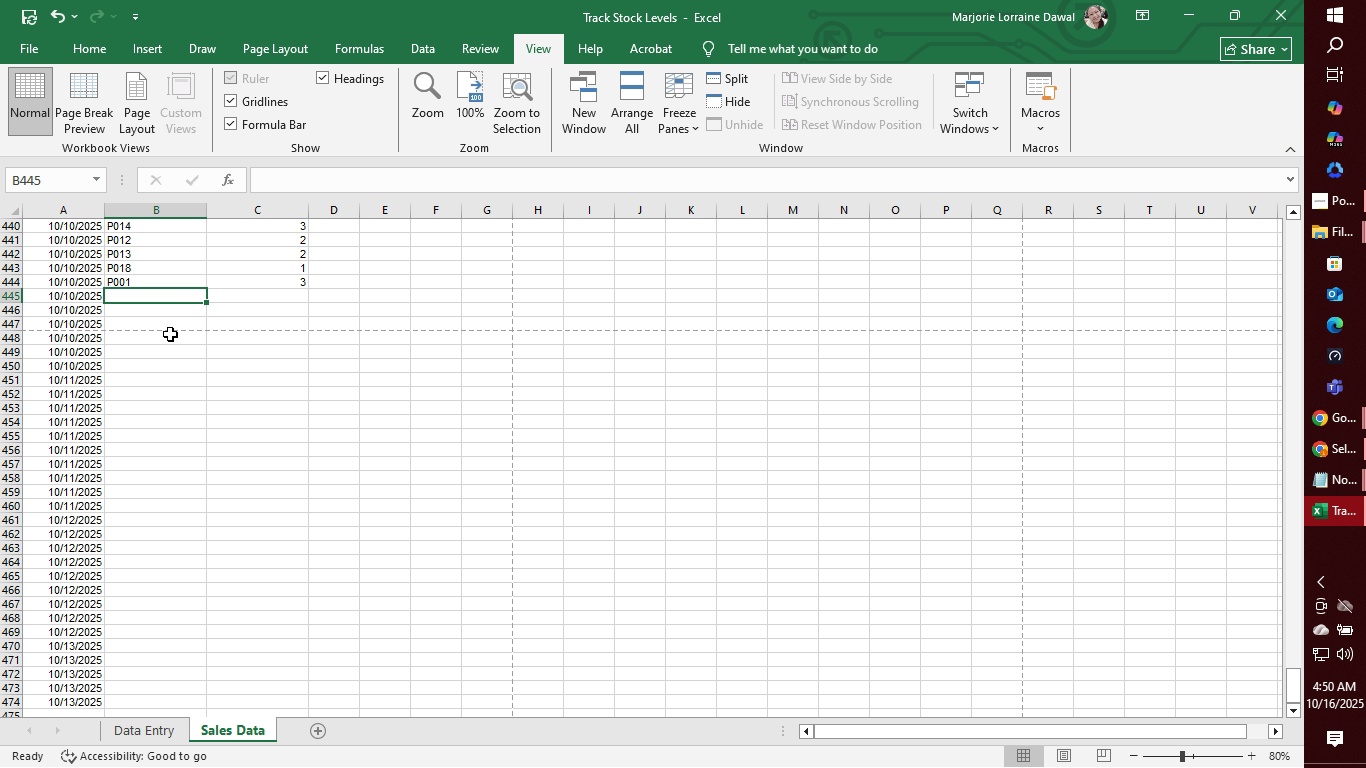 
type(p008)
key(Tab)
type(3)
 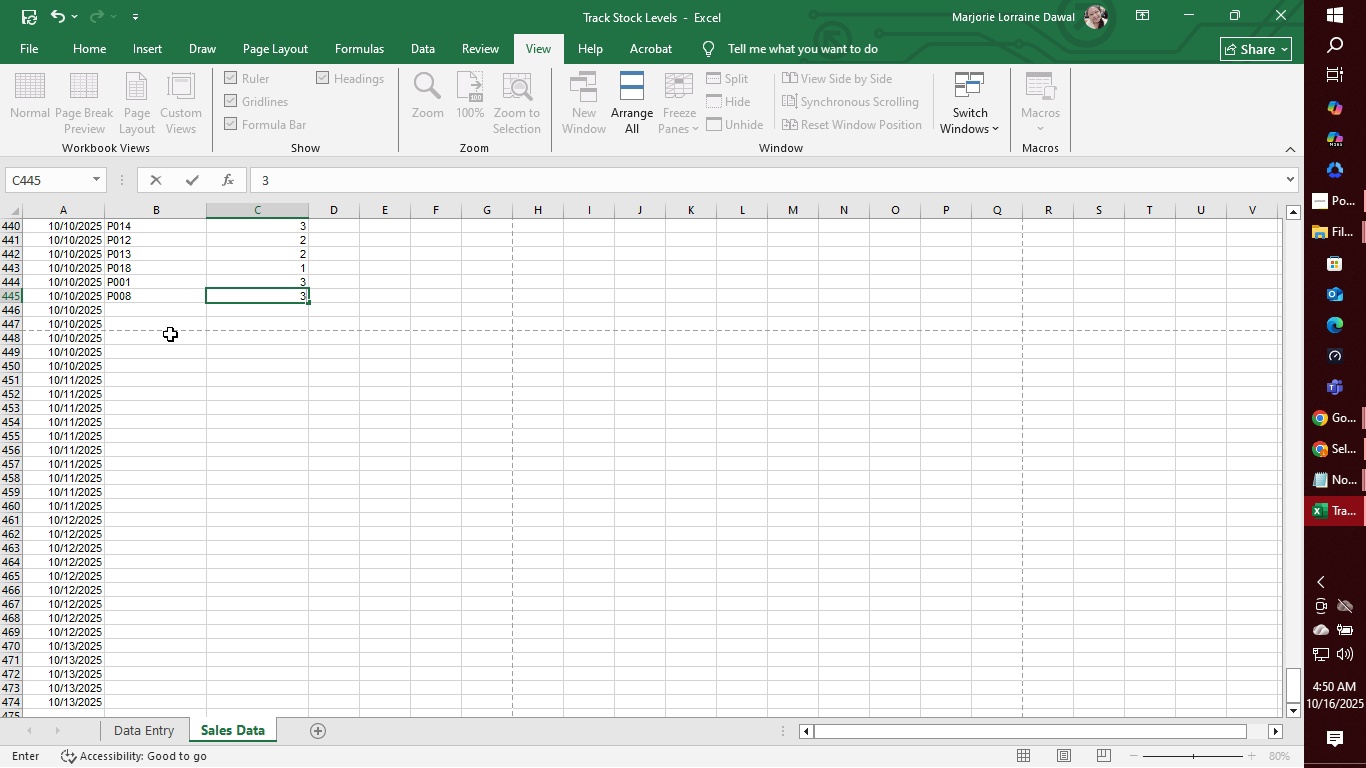 
key(Enter)
 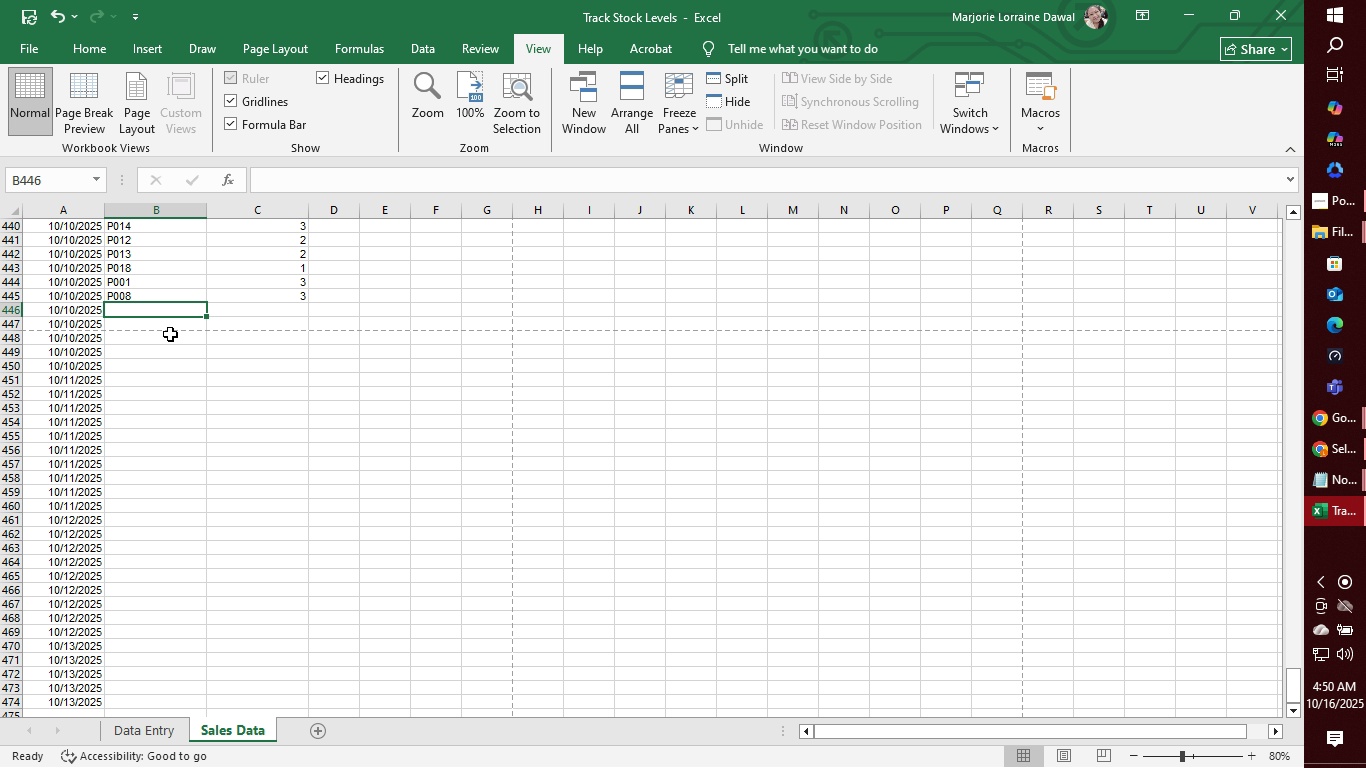 
type(p012)
key(Tab)
type(1)
 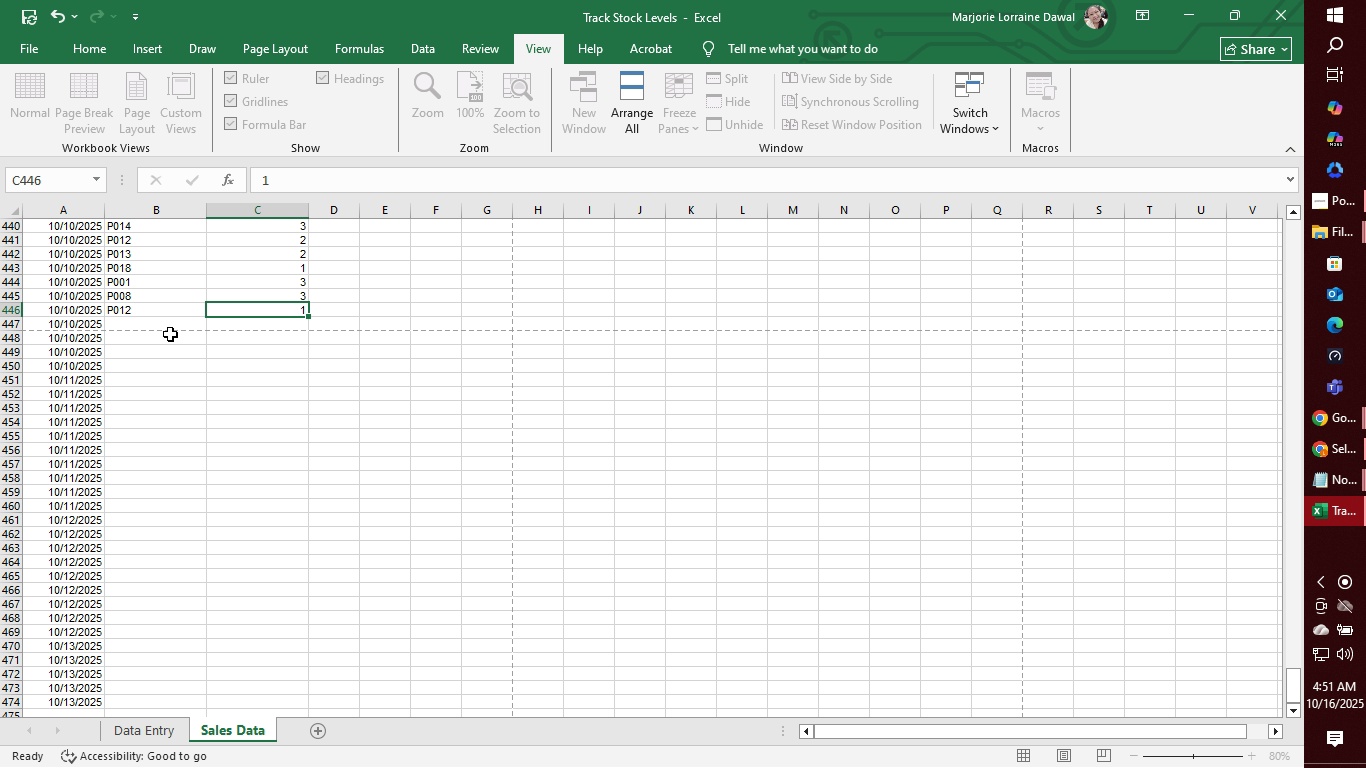 
key(Enter)
 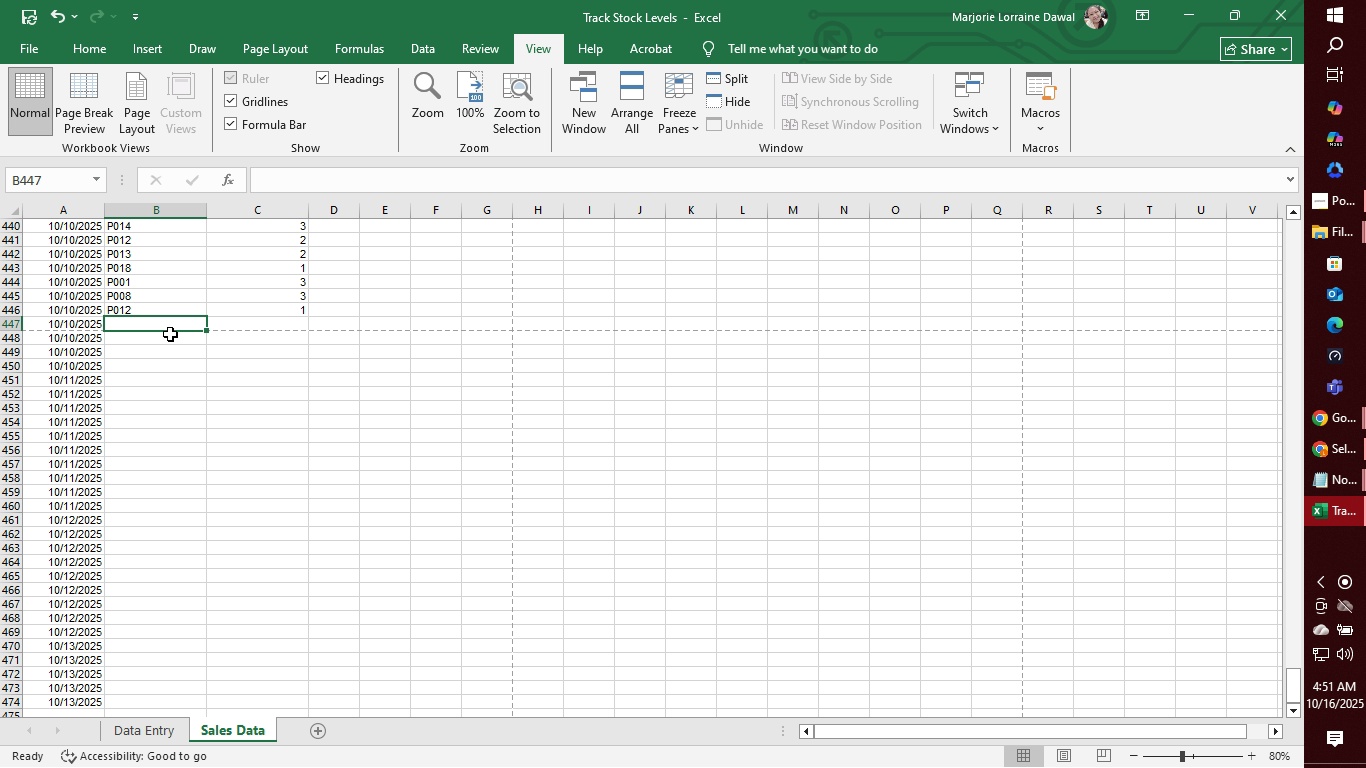 
type(p005)
key(Tab)
type(3)
 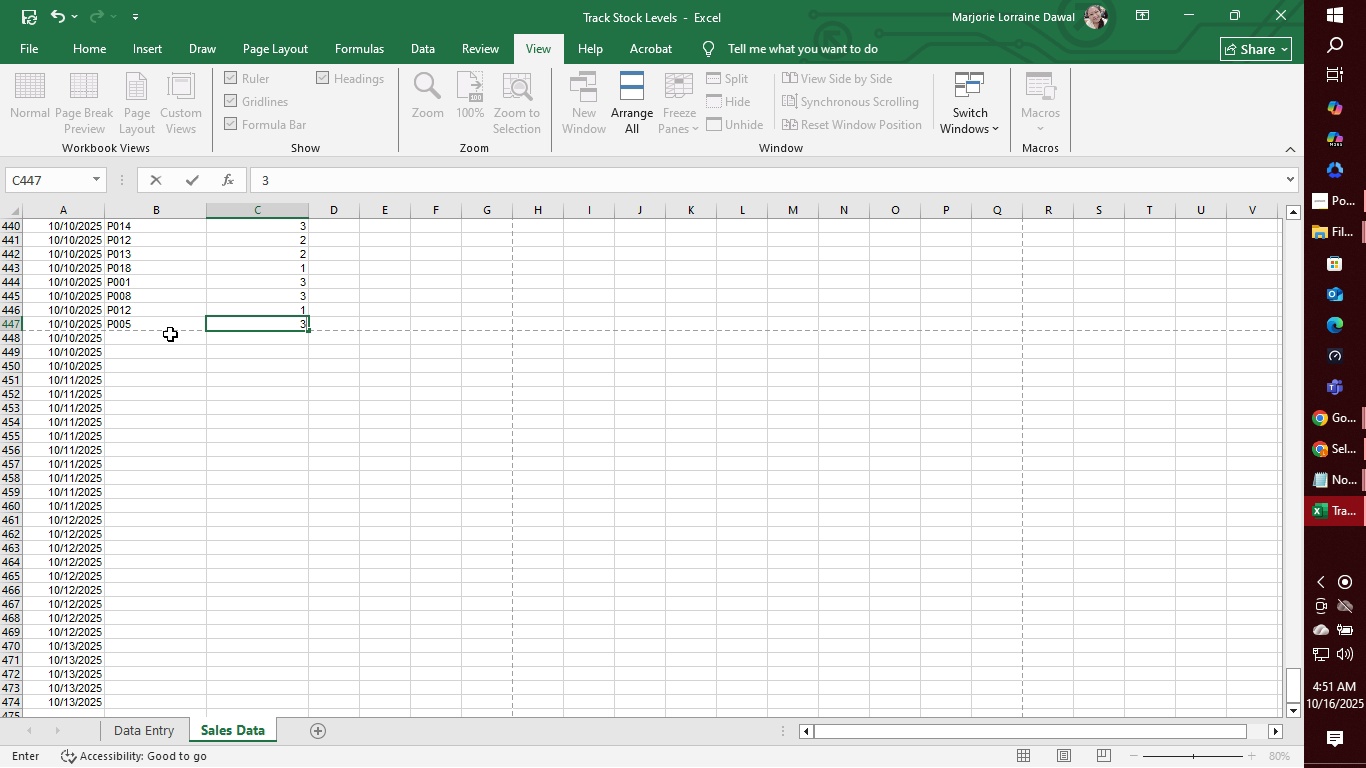 
key(Enter)
 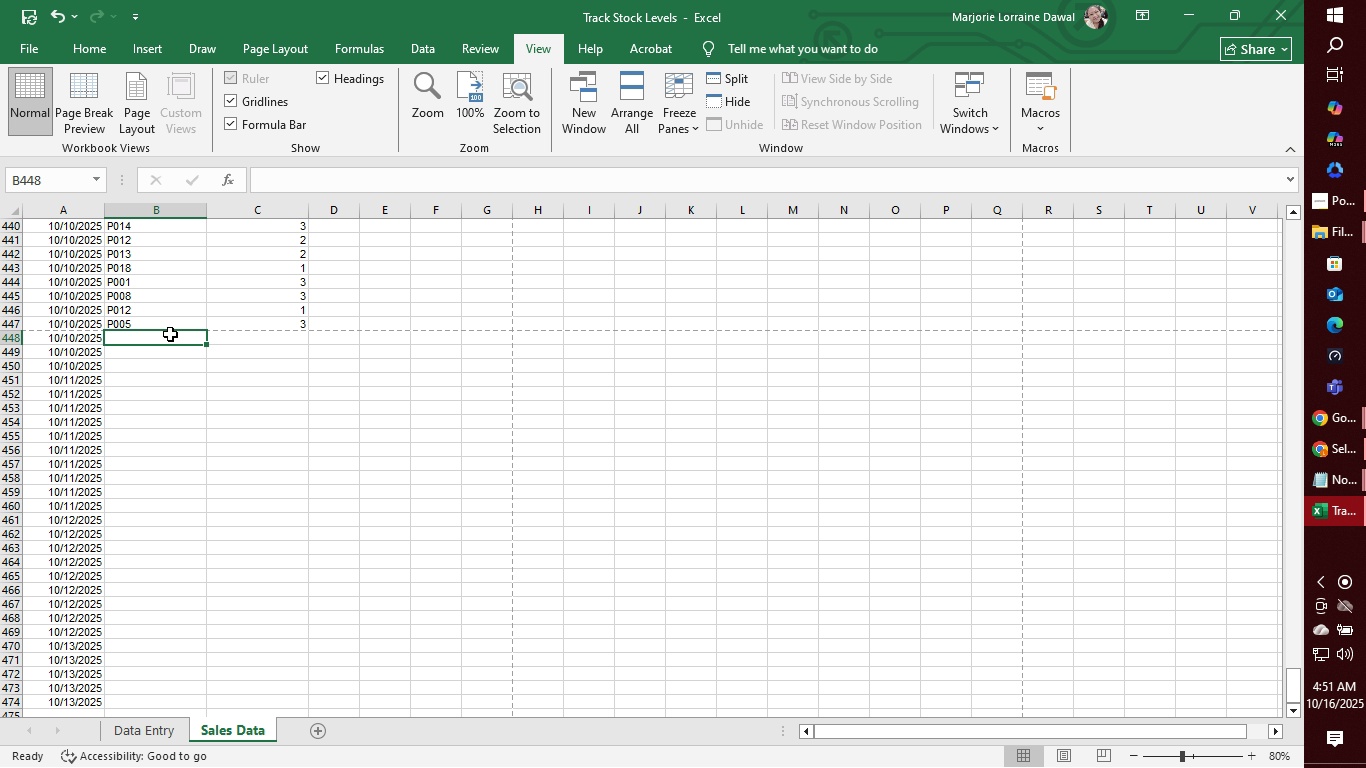 
wait(5.8)
 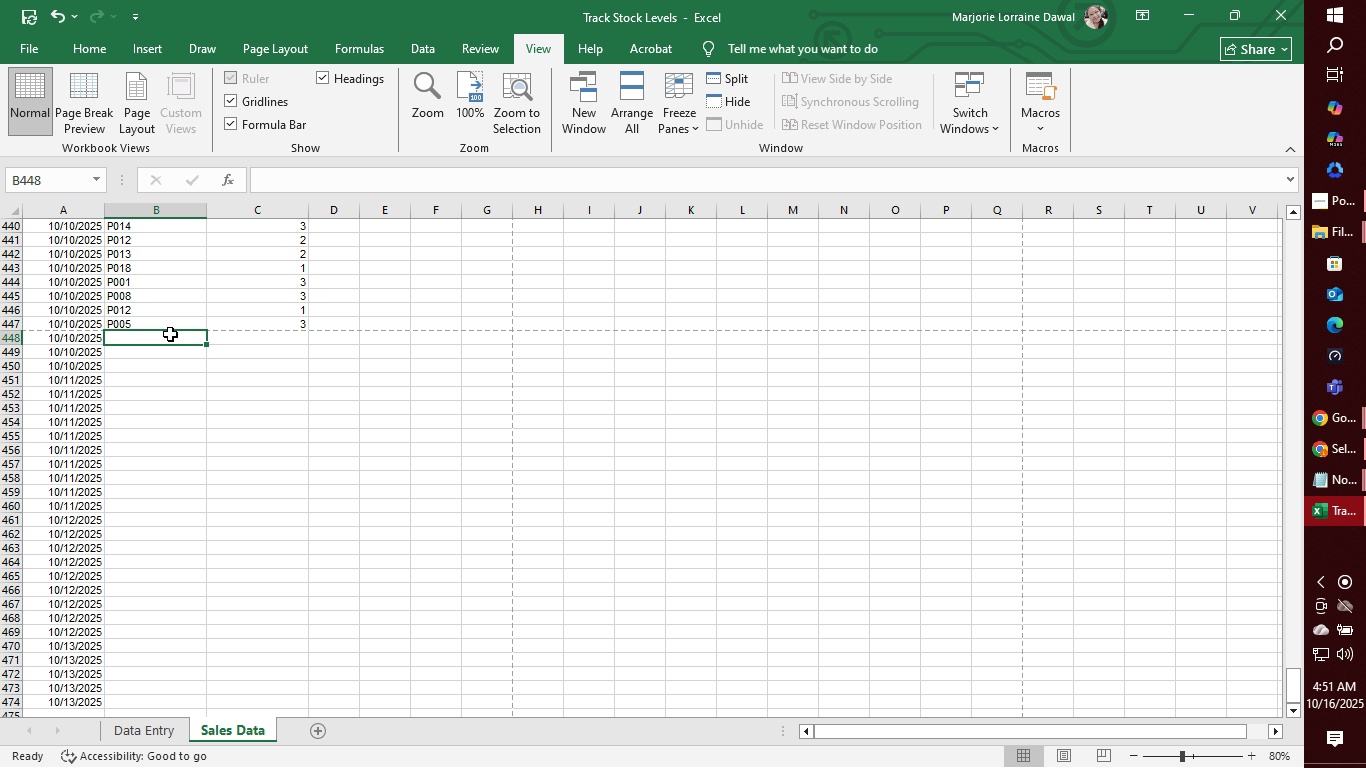 
type(p010)
key(Tab)
type(1)
 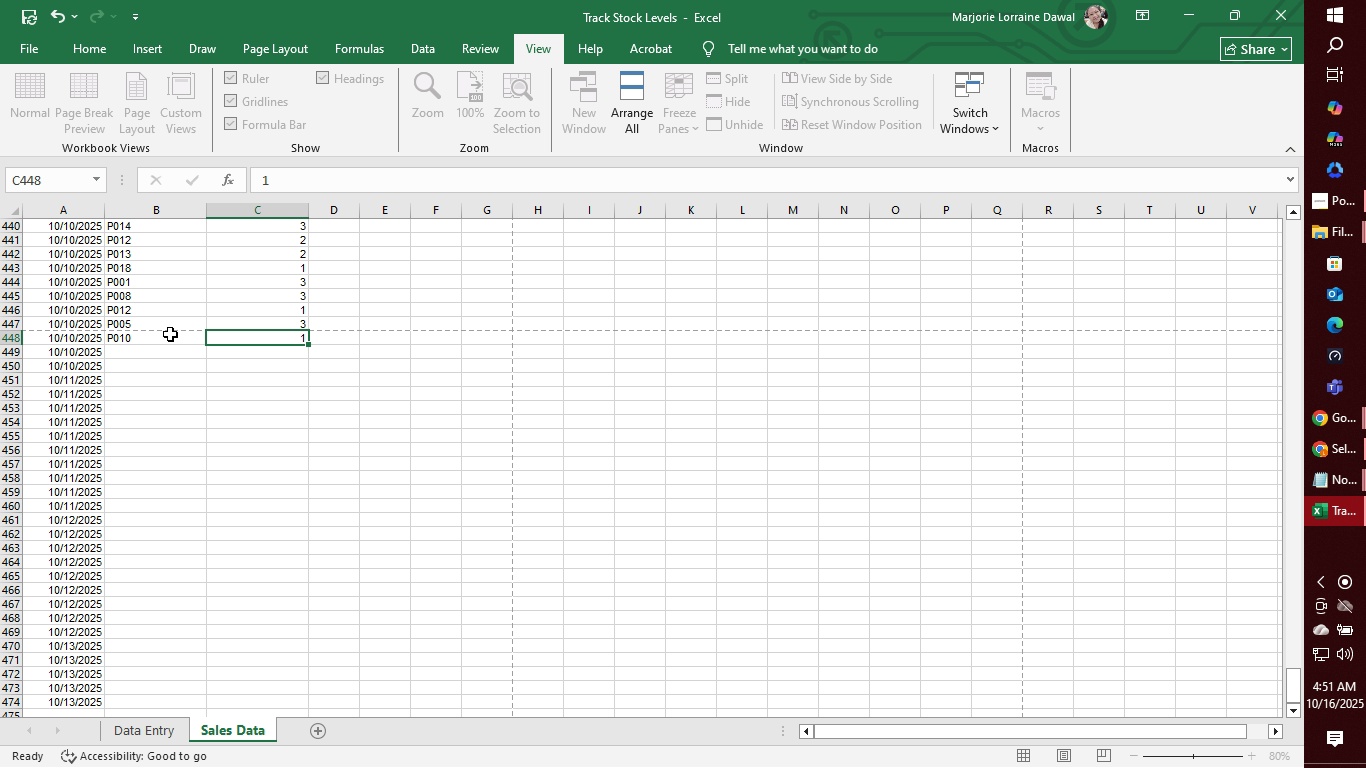 
key(Enter)
 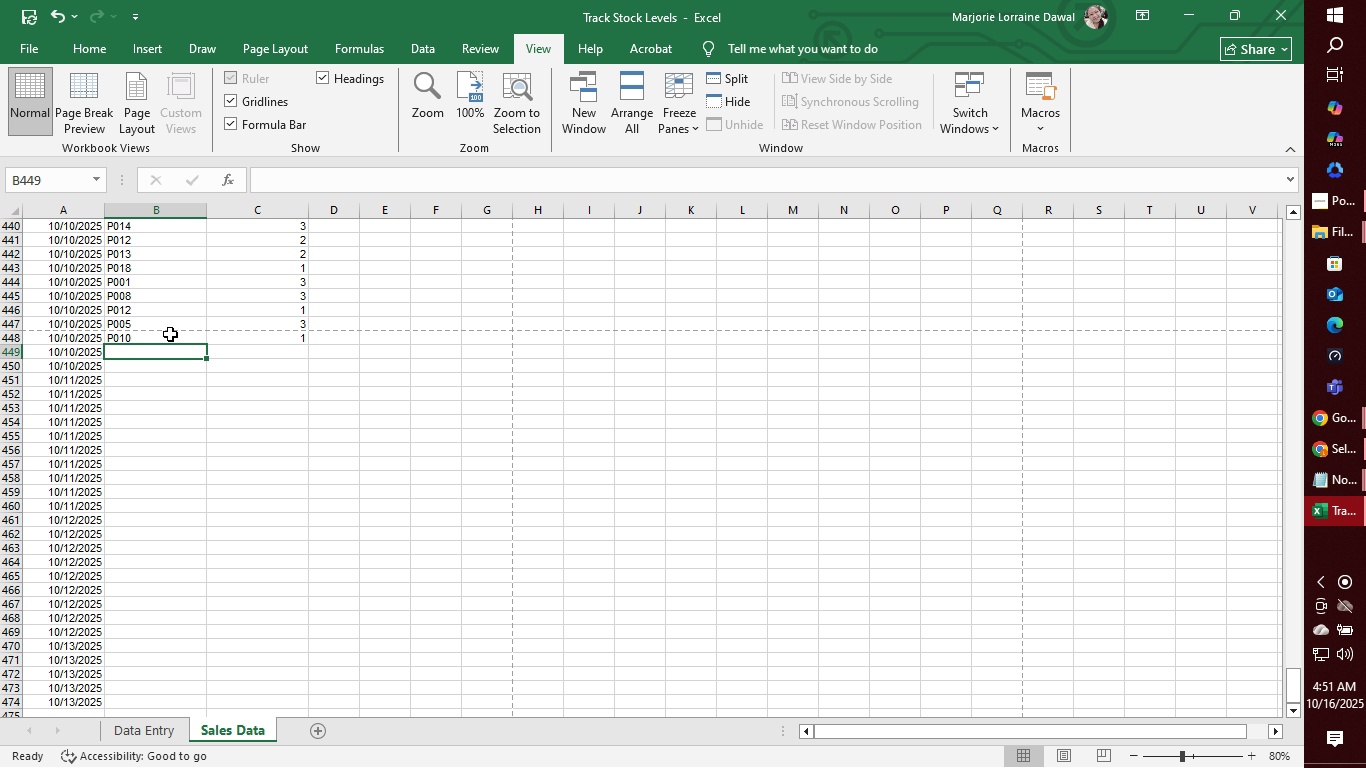 
type(p009)
key(Tab)
type(2)
 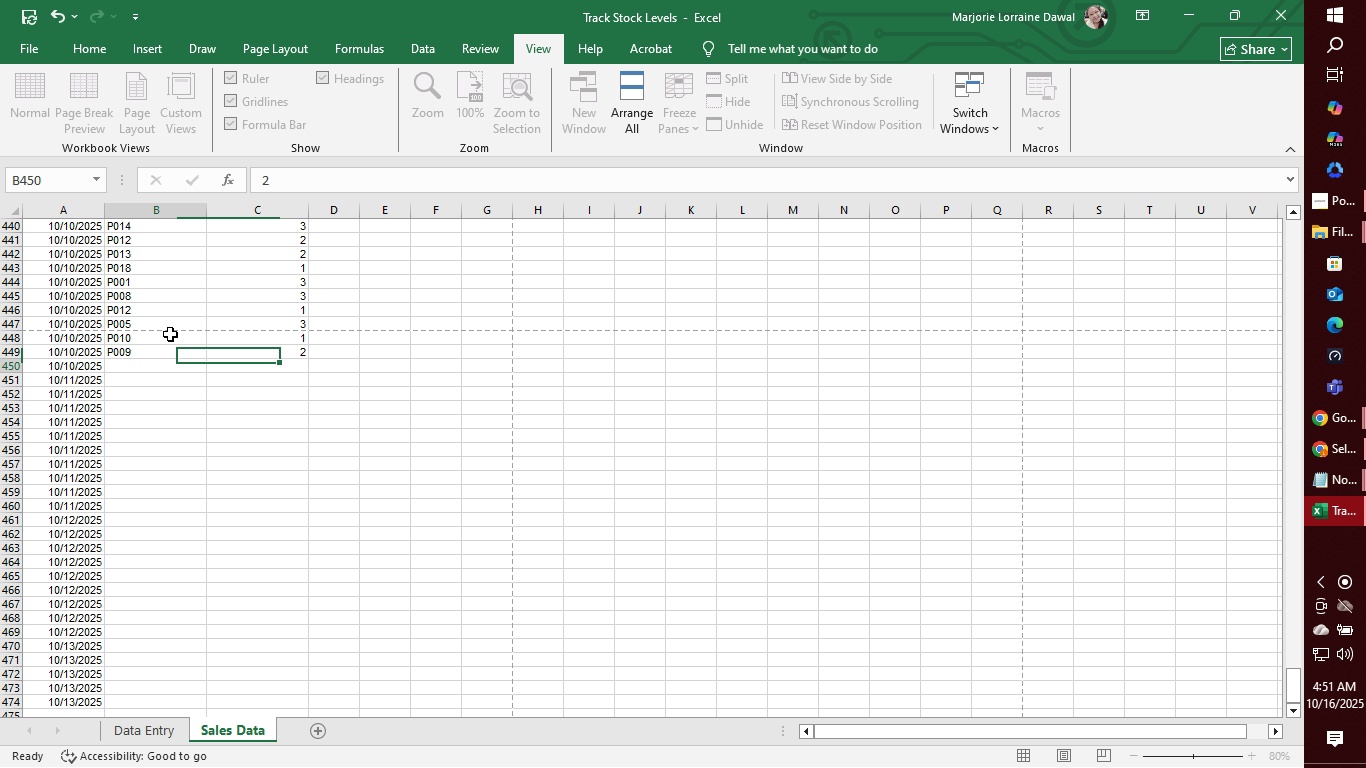 
key(Enter)
 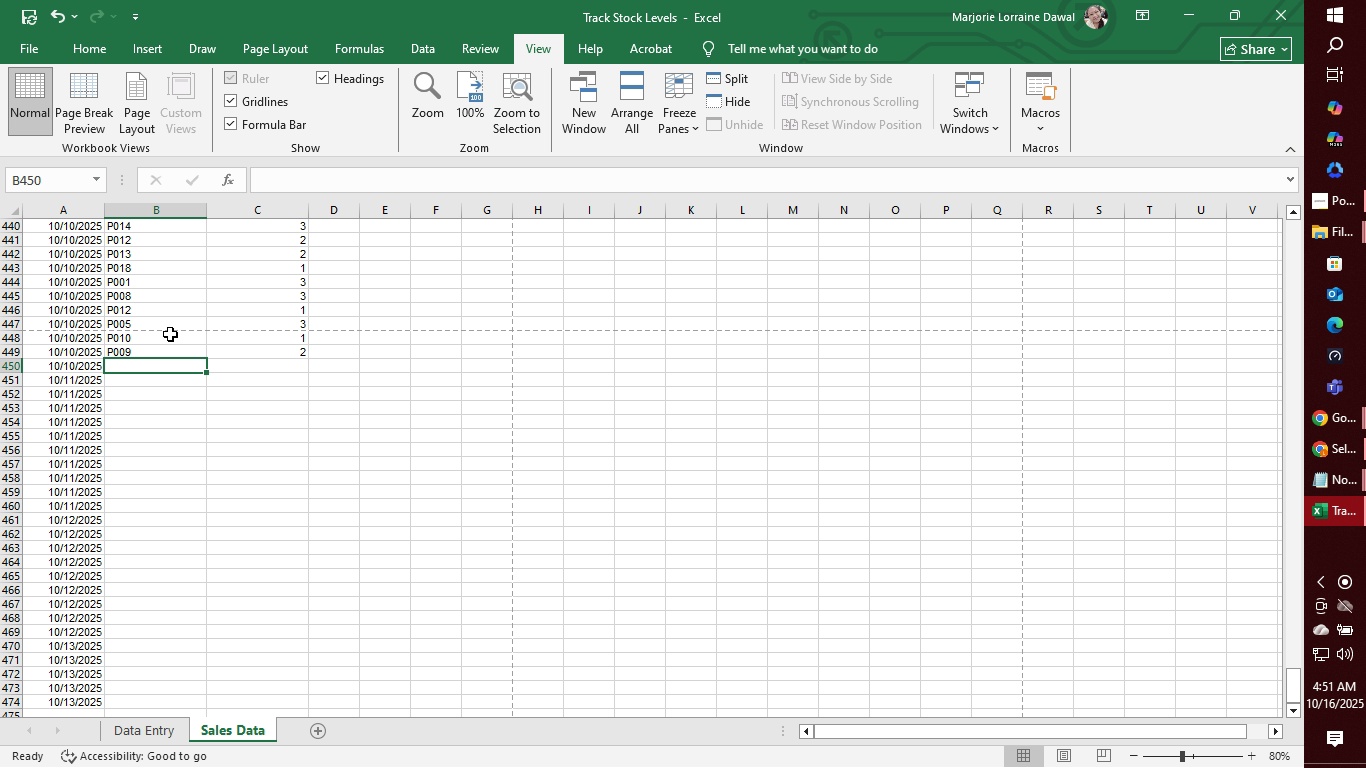 
wait(7.26)
 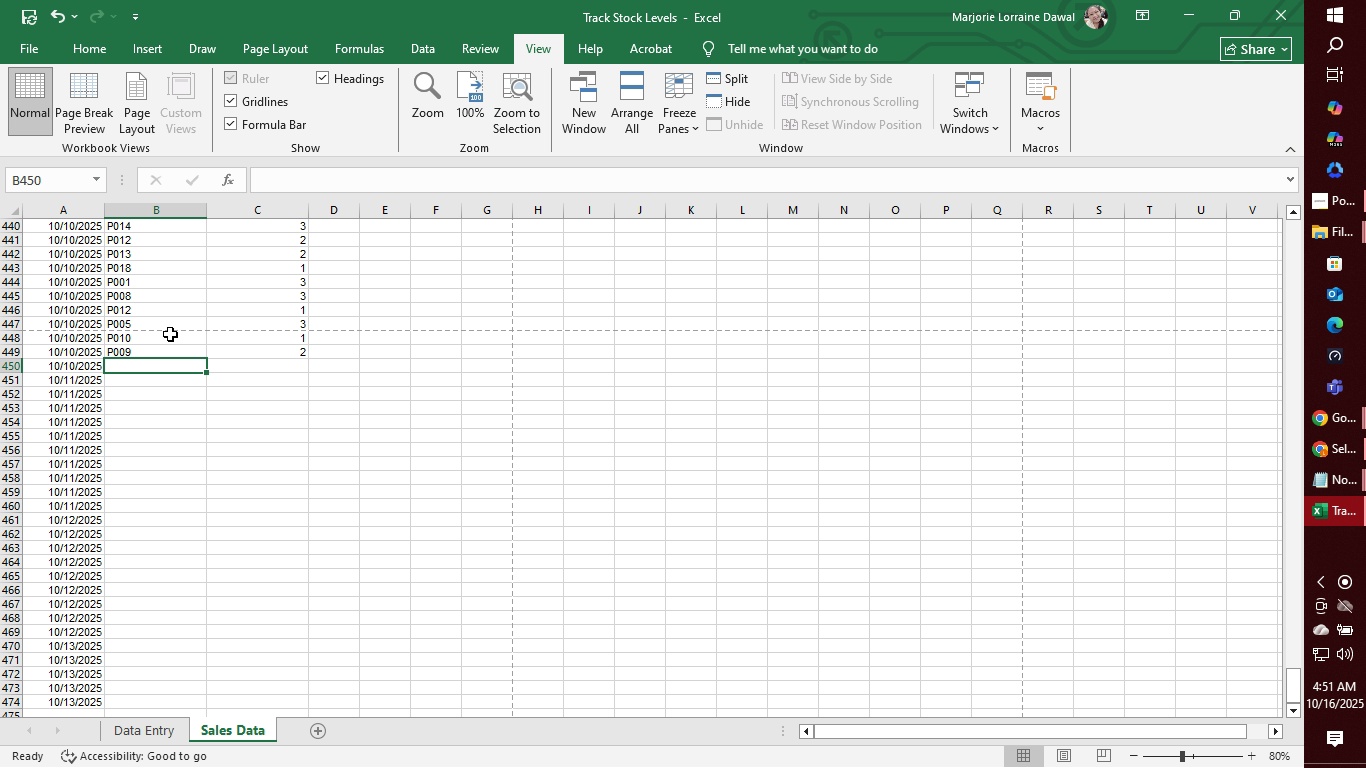 
type(p019)
key(Tab)
type(1)
 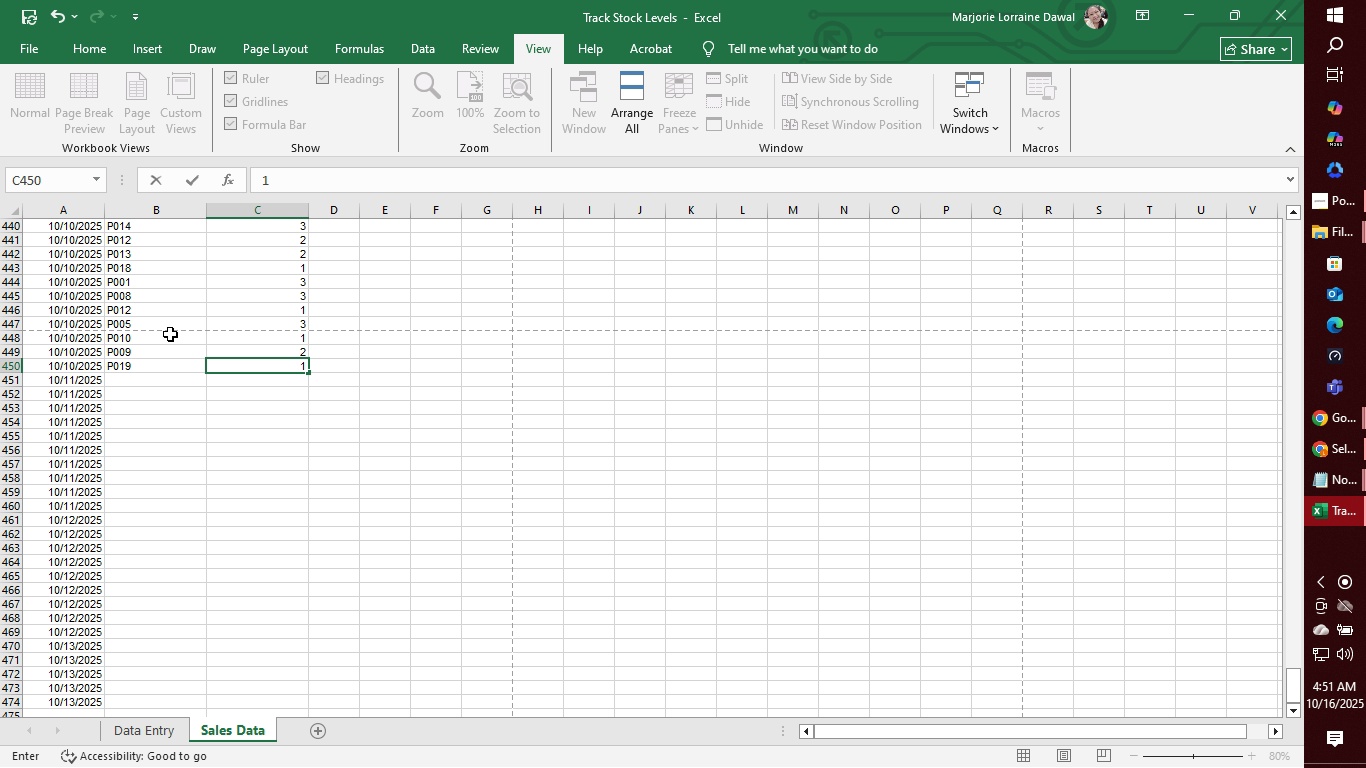 
key(Enter)
 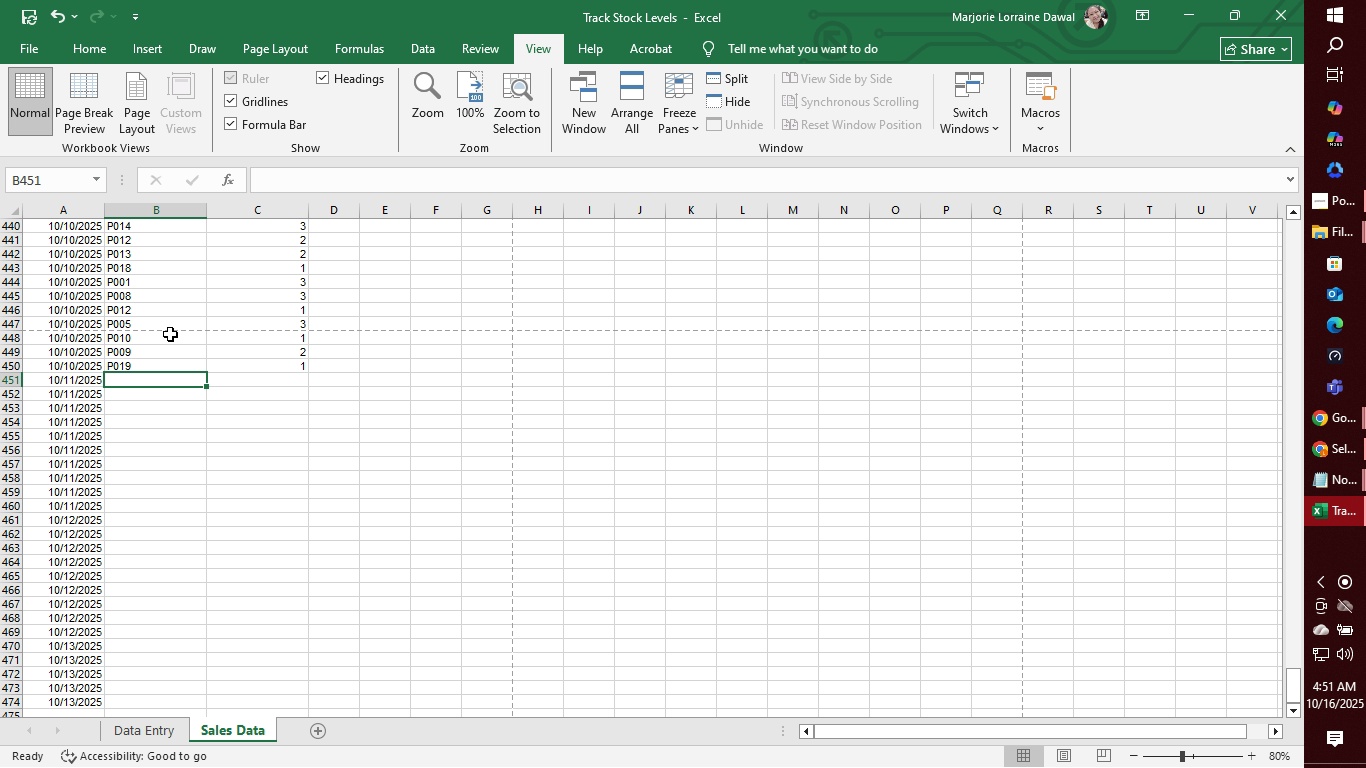 
wait(5.03)
 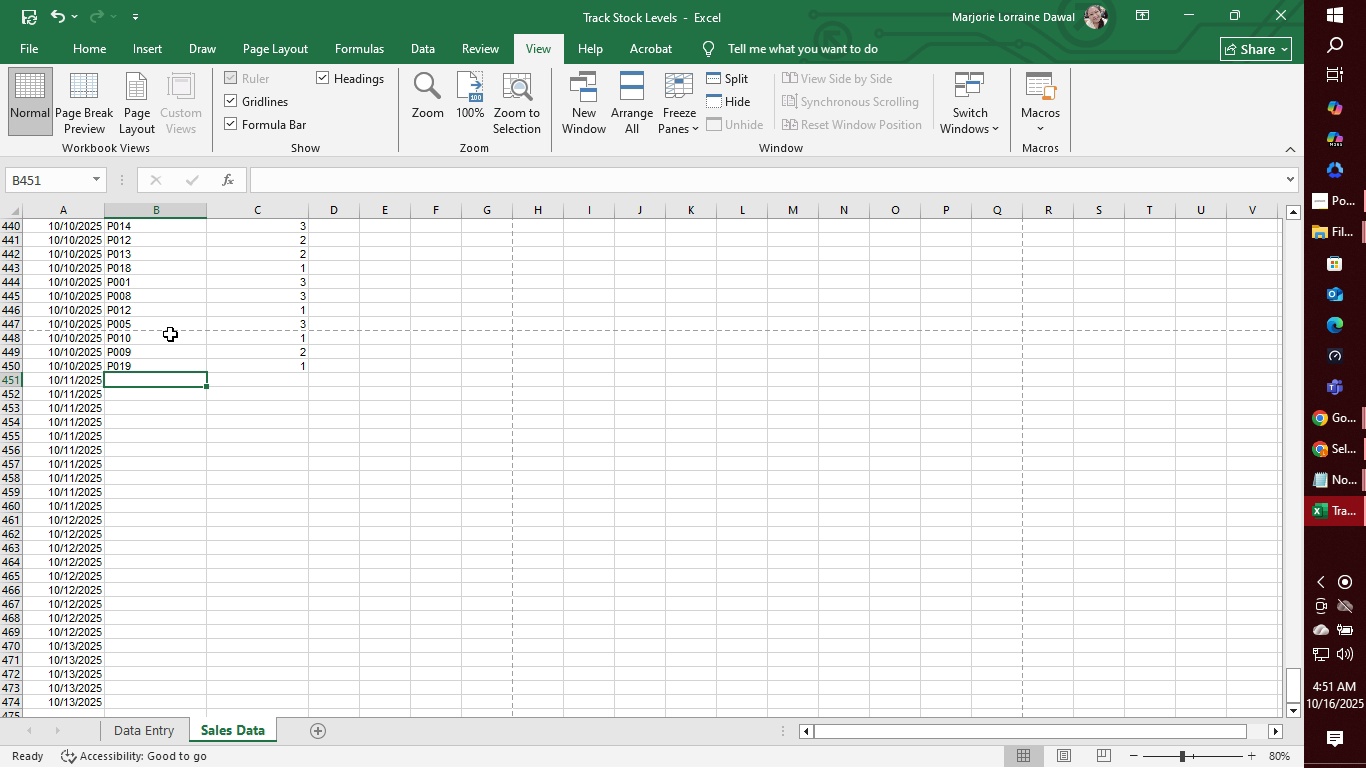 
type(p008)
key(Tab)
type(1)
 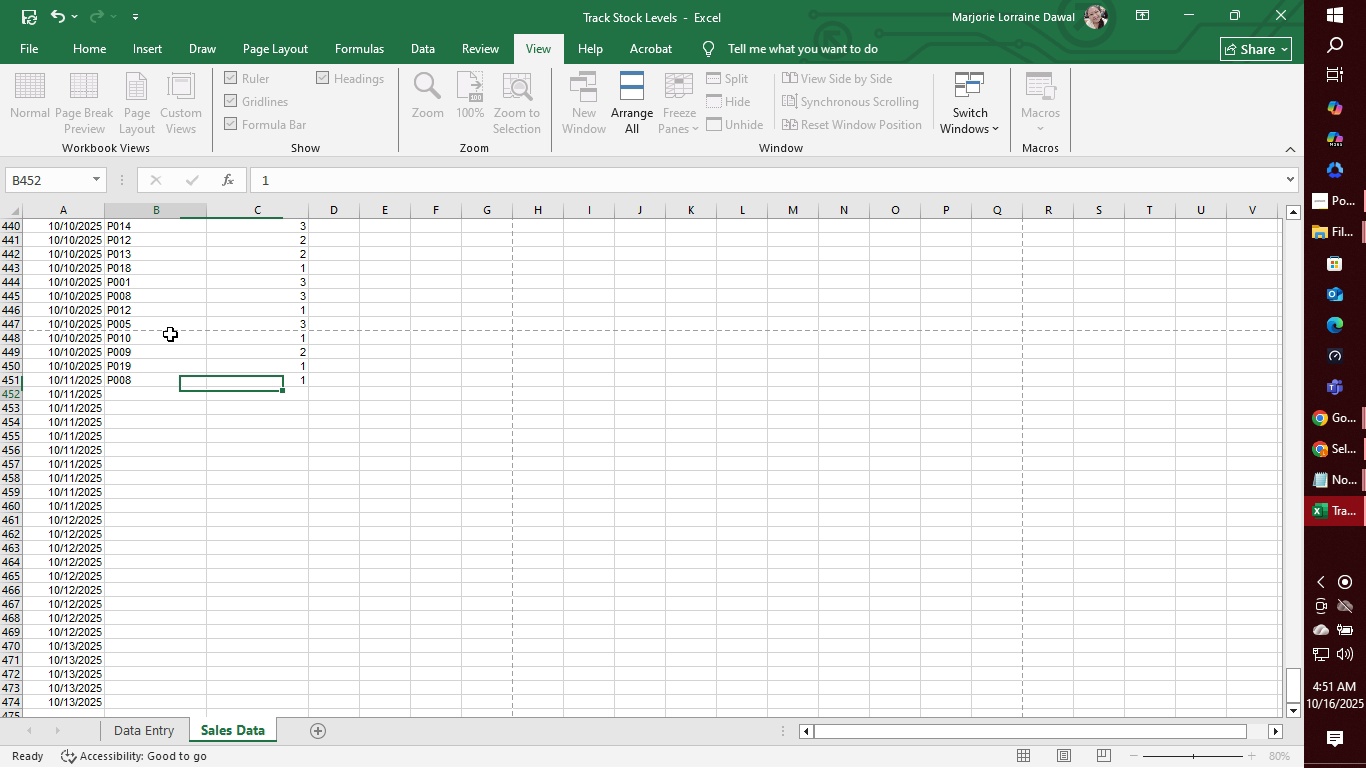 
key(Enter)
 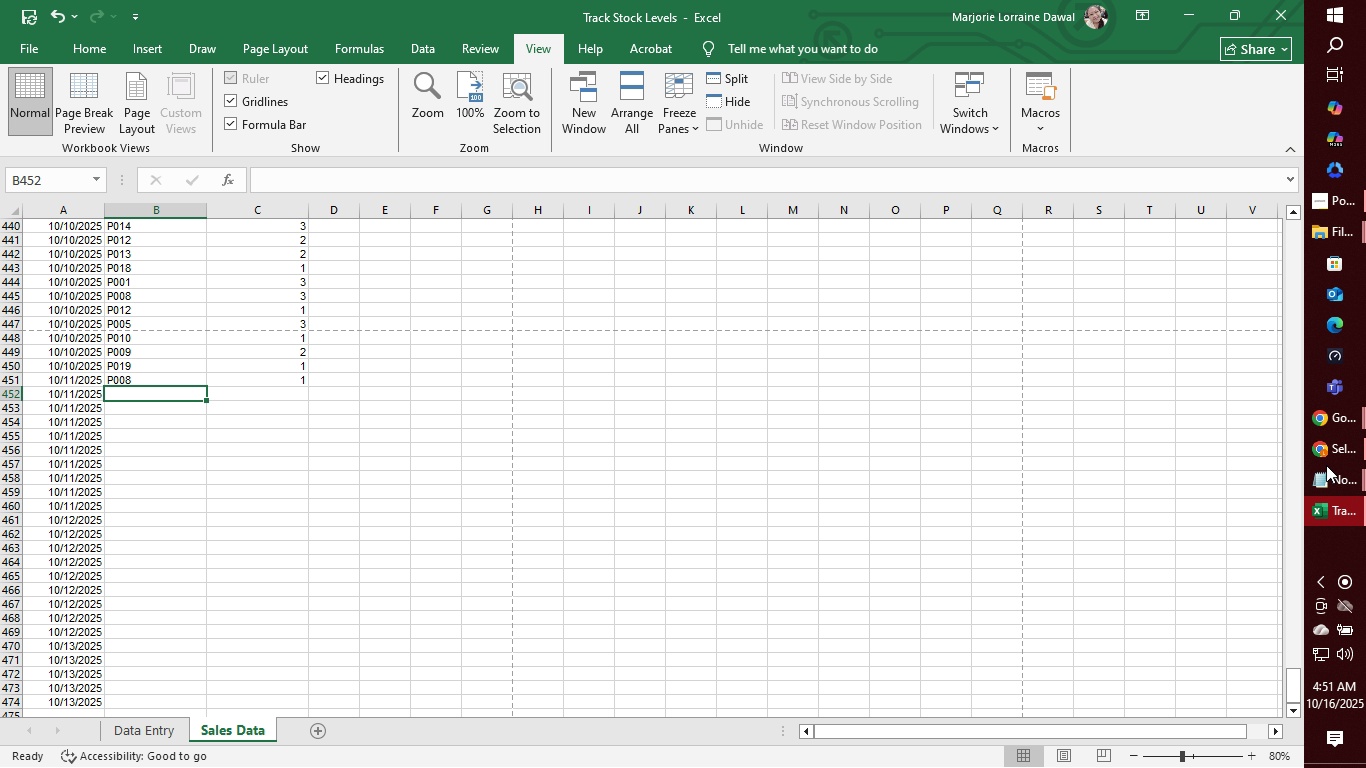 
left_click([1333, 460])
 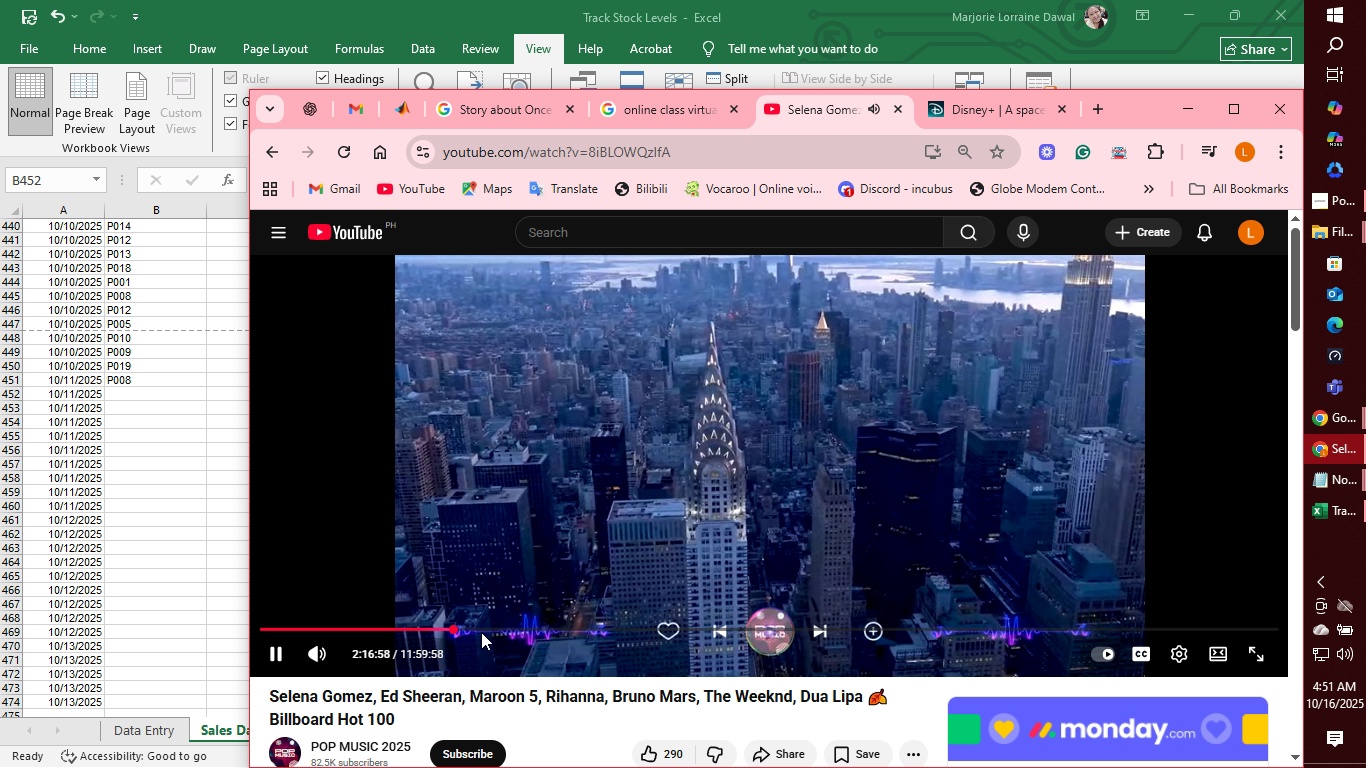 
wait(9.57)
 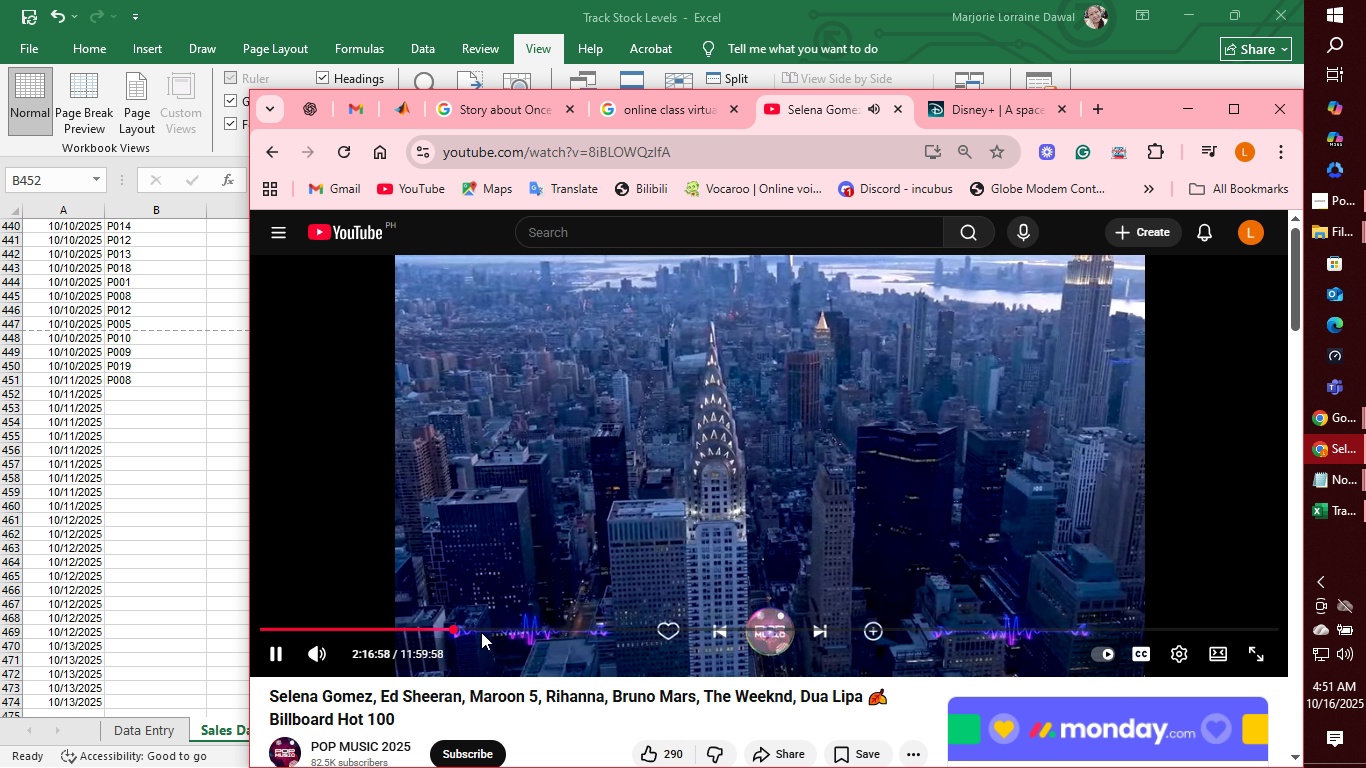 
left_click_drag(start_coordinate=[455, 630], to_coordinate=[464, 630])
 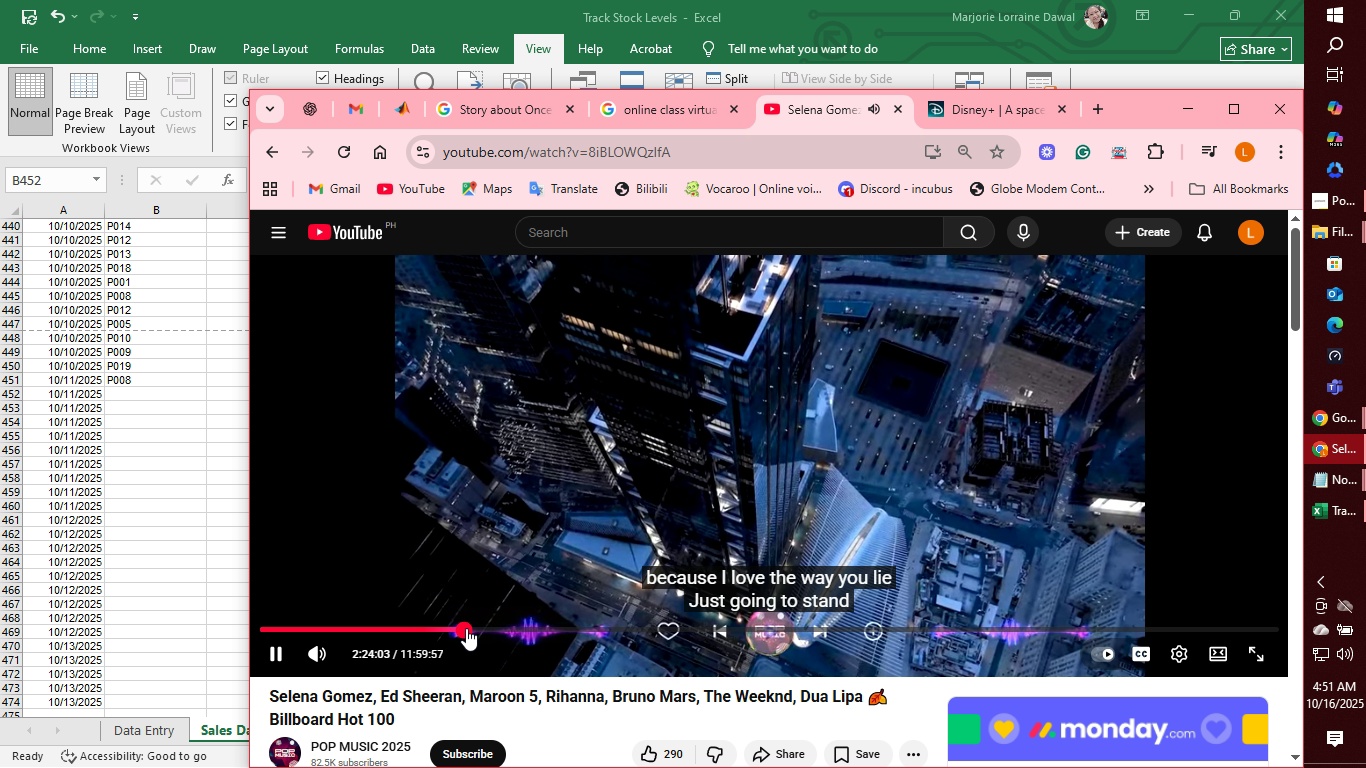 
left_click_drag(start_coordinate=[466, 628], to_coordinate=[671, 636])
 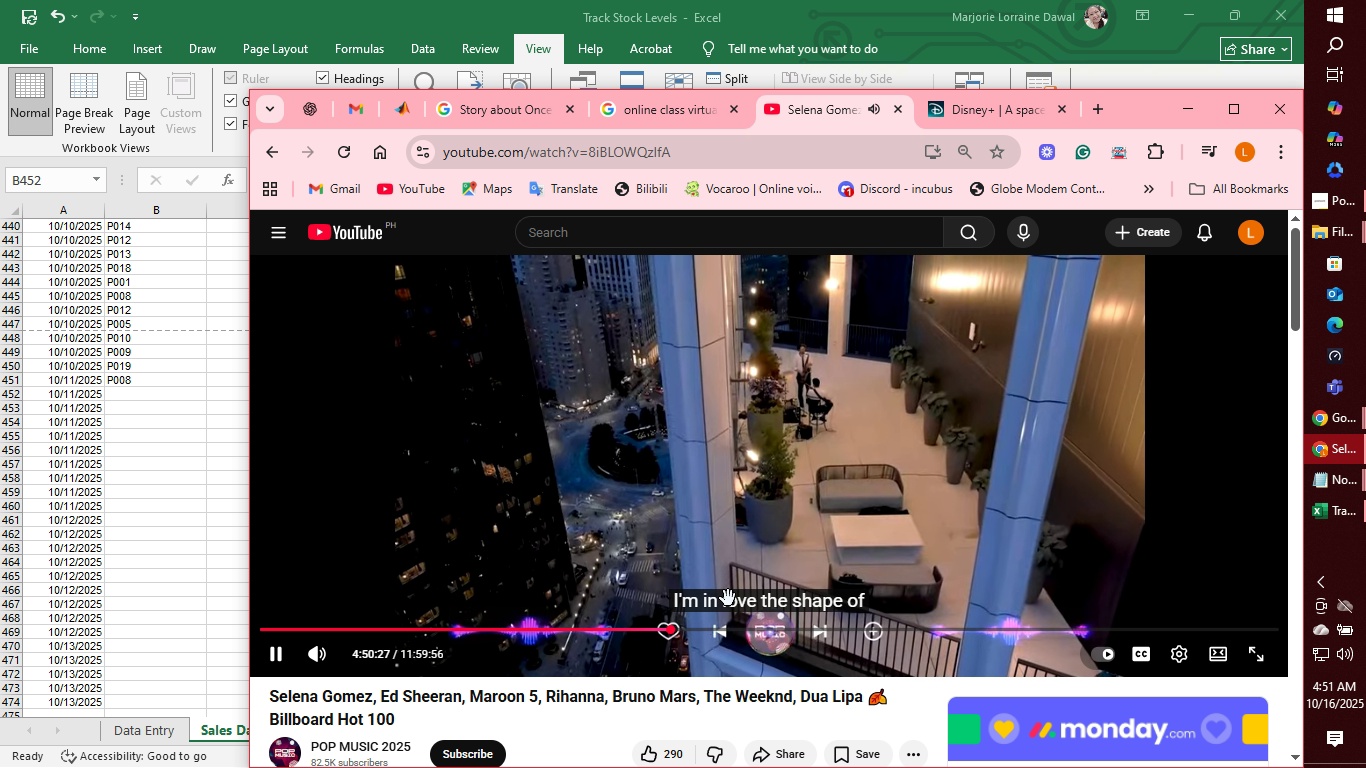 
scroll: coordinate [860, 517], scroll_direction: down, amount: 7.0
 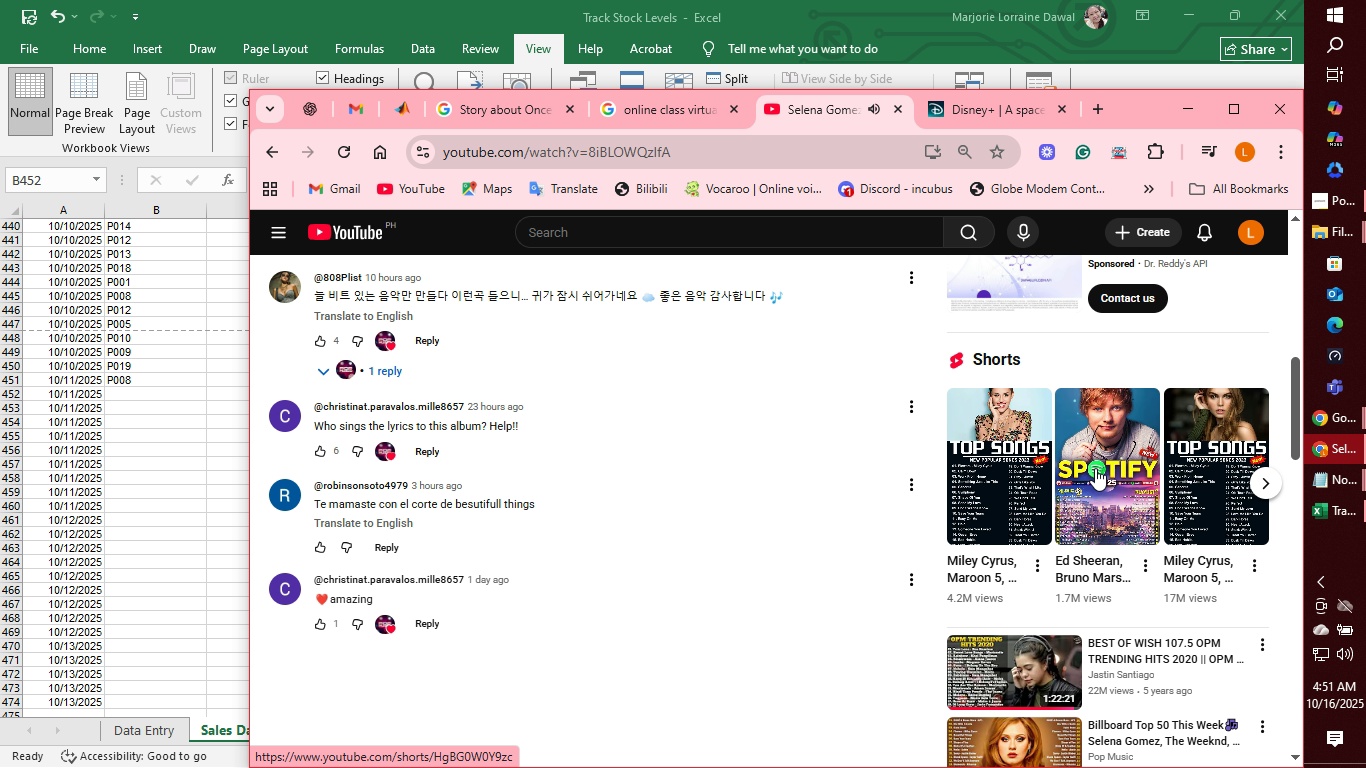 
left_click([1095, 468])
 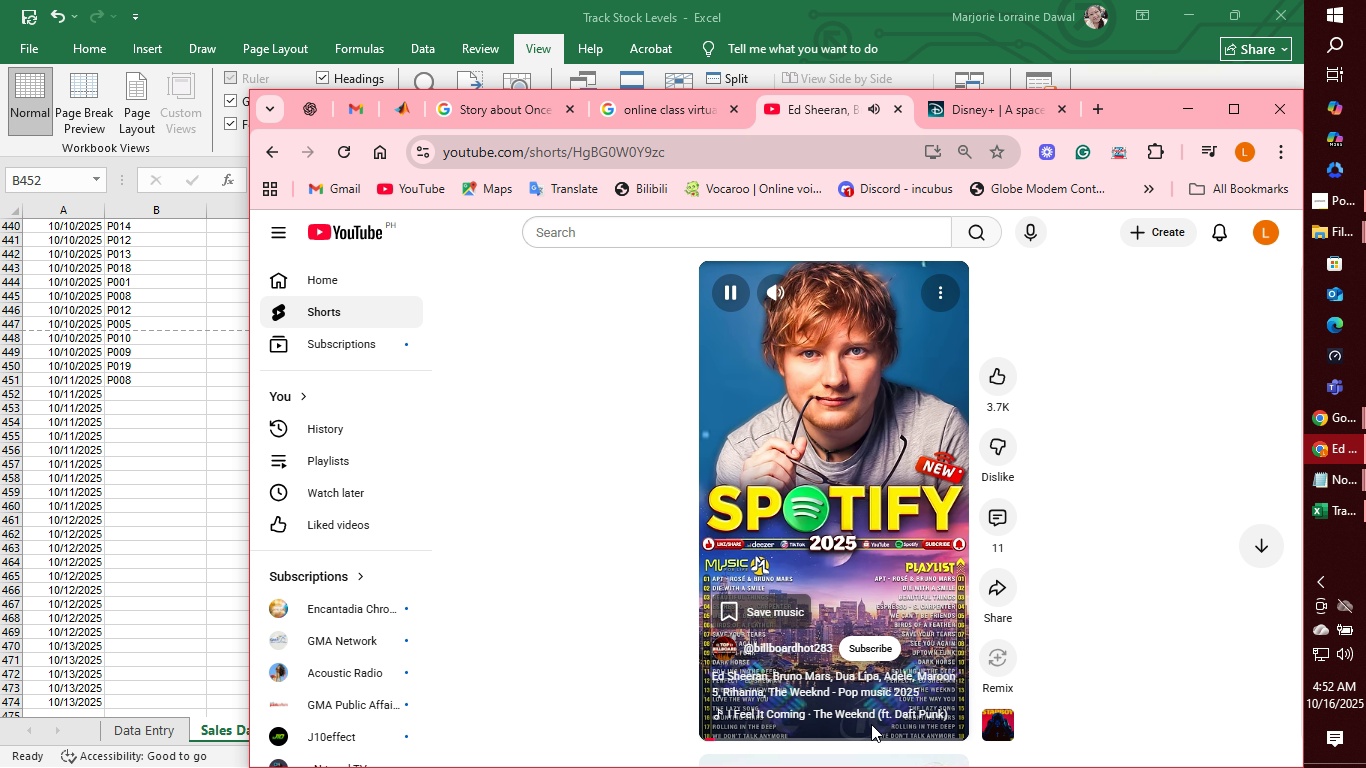 
wait(5.99)
 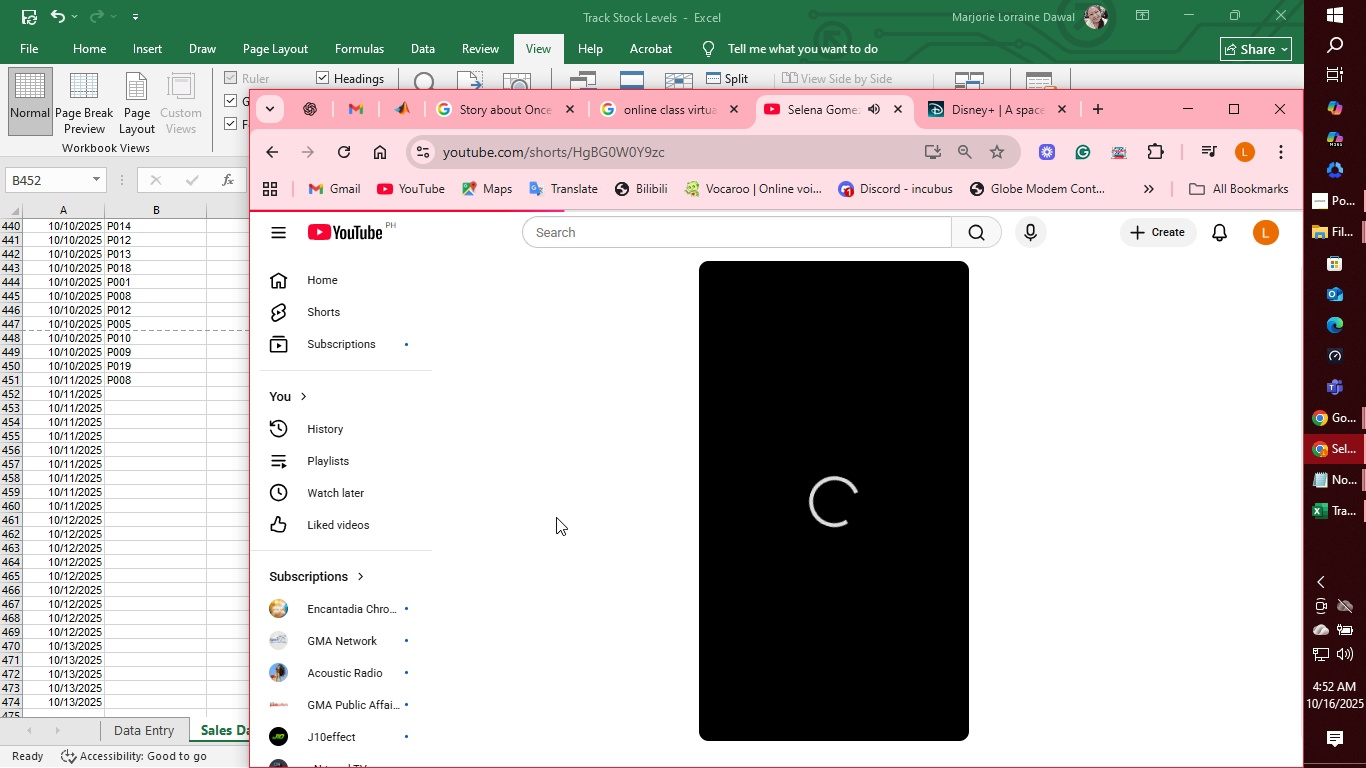 
left_click([1004, 376])
 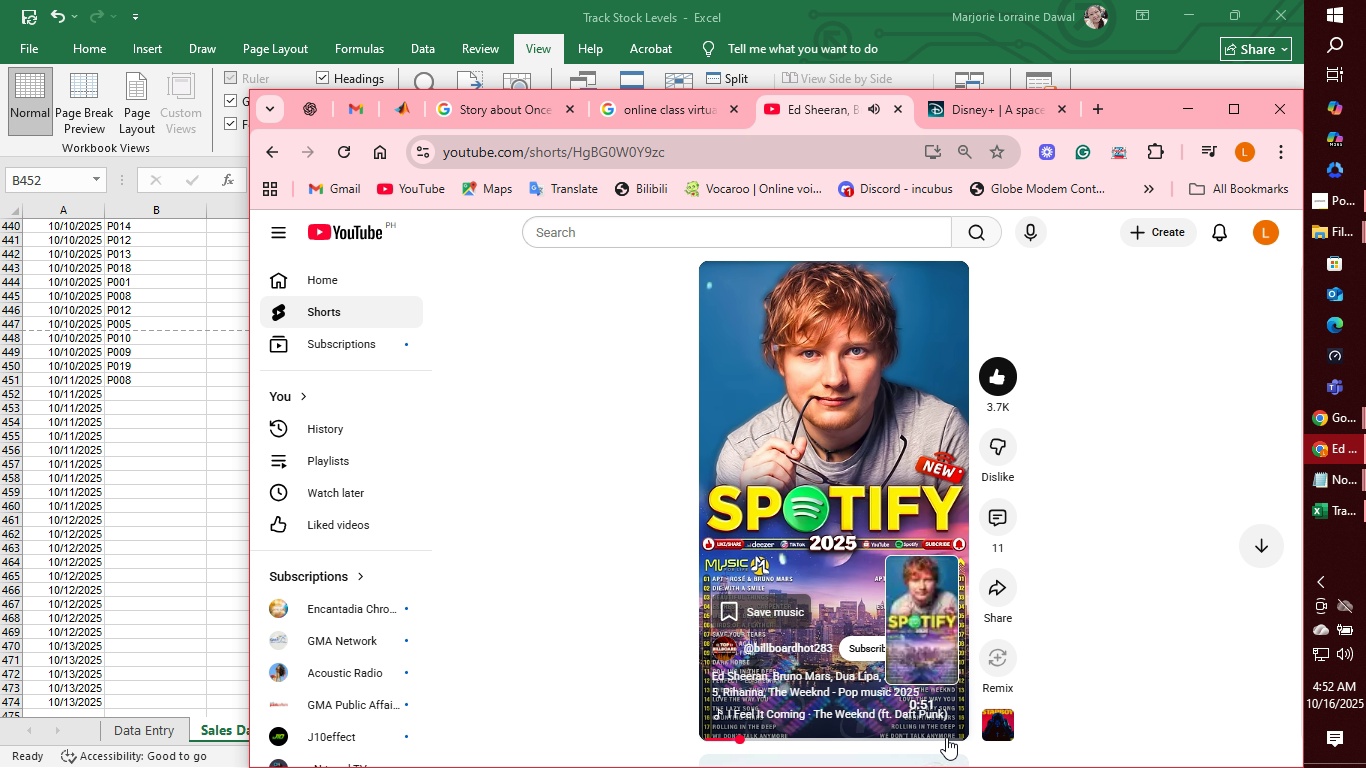 
scroll: coordinate [1034, 555], scroll_direction: down, amount: 2.0
 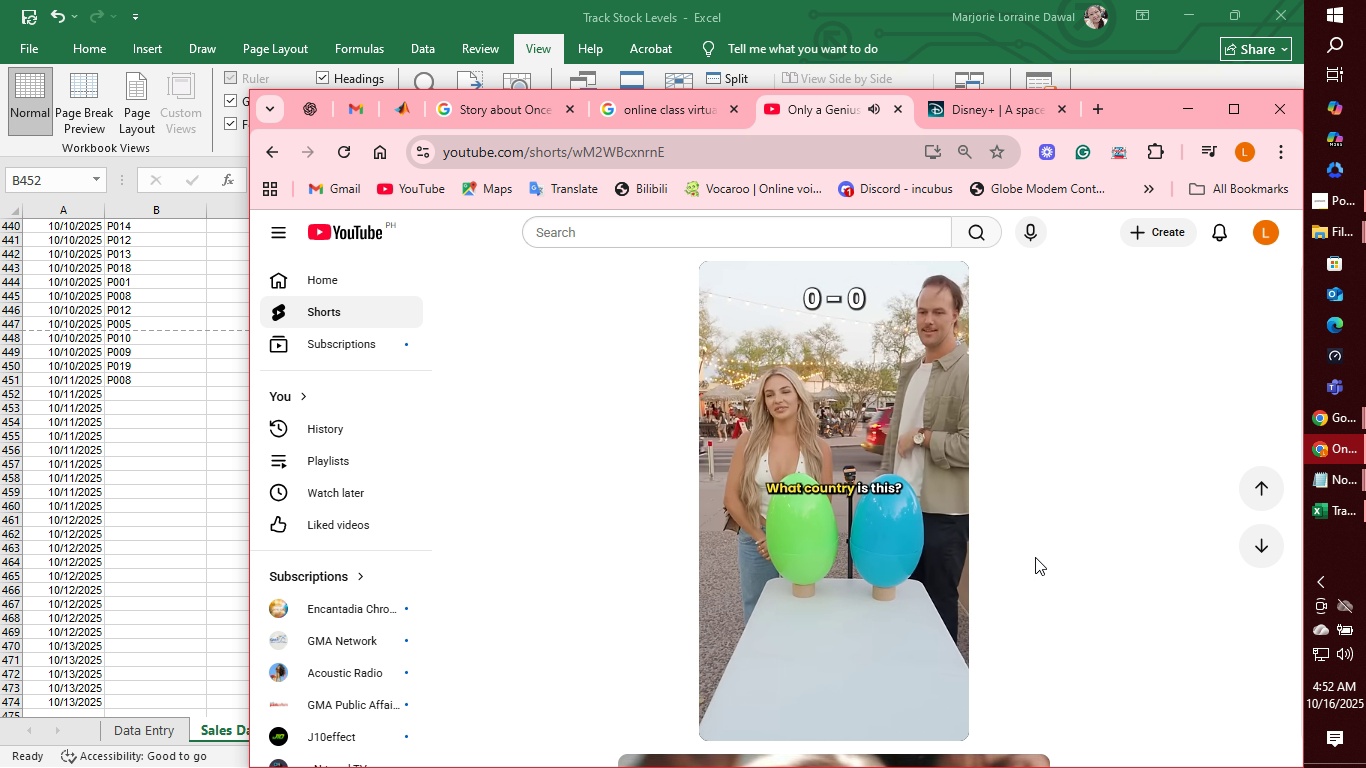 
scroll: coordinate [997, 537], scroll_direction: up, amount: 5.0
 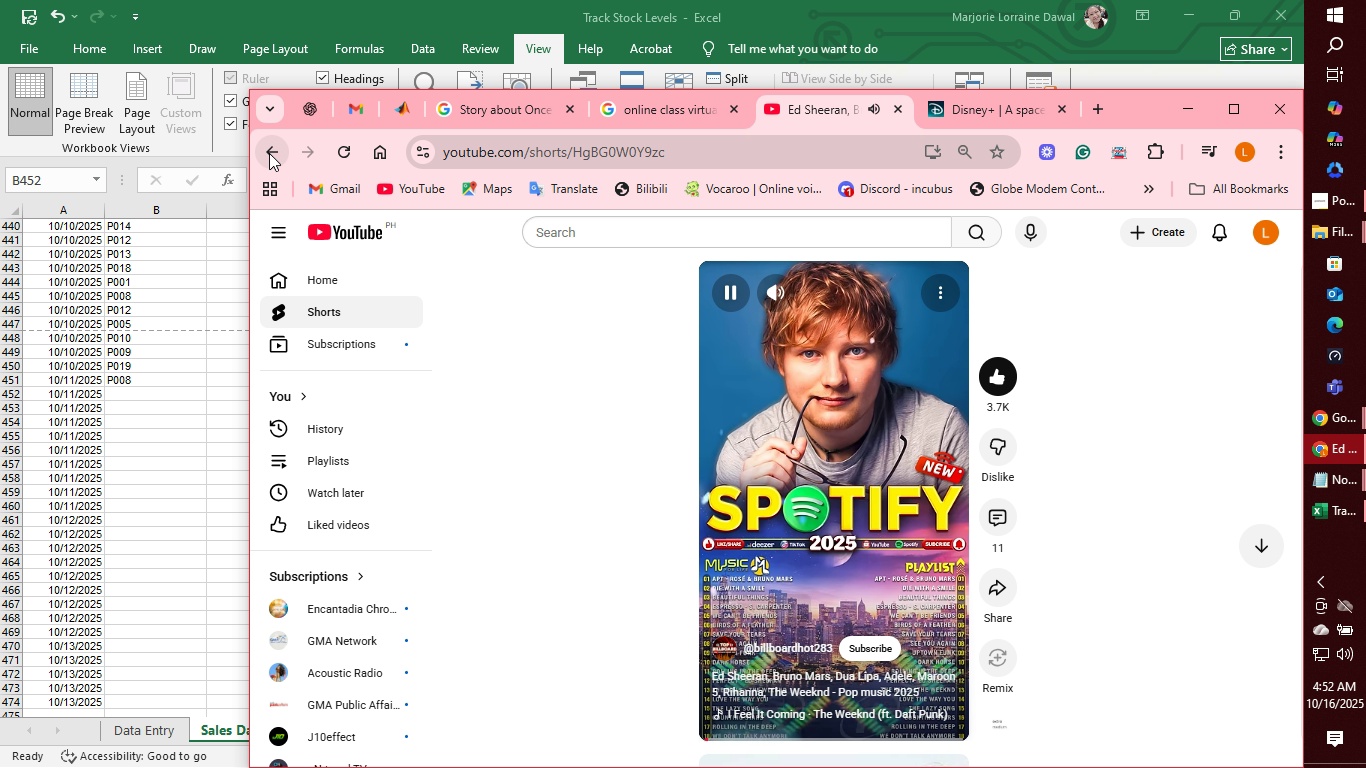 
left_click([269, 154])
 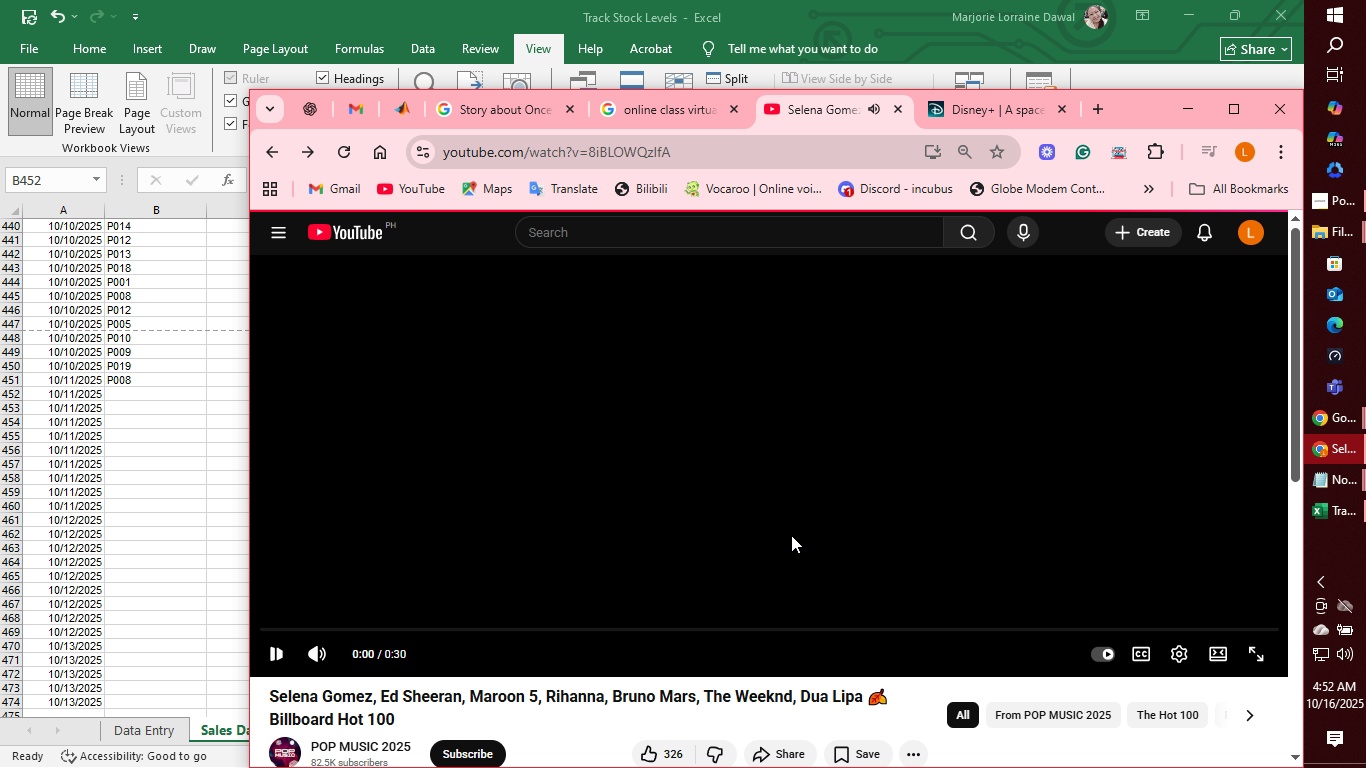 
scroll: coordinate [977, 579], scroll_direction: down, amount: 11.0
 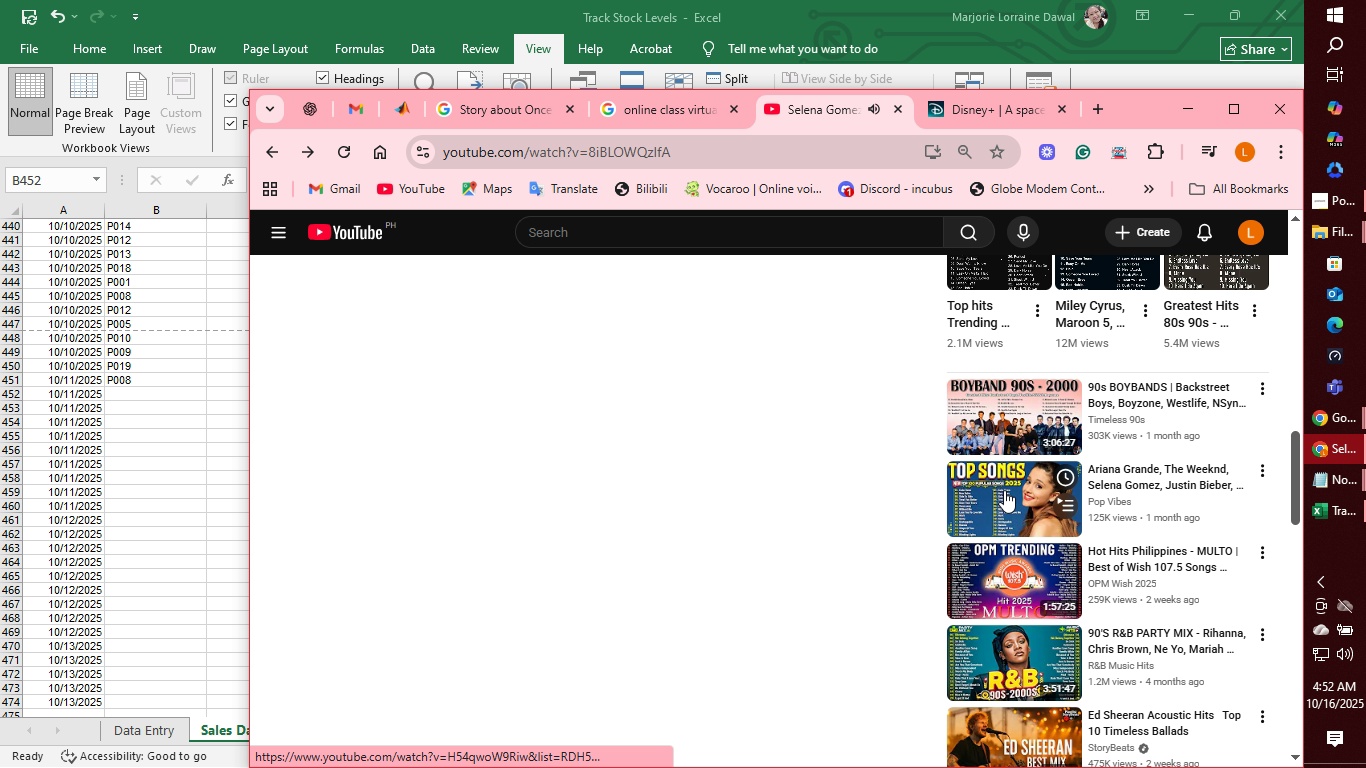 
left_click([1004, 490])
 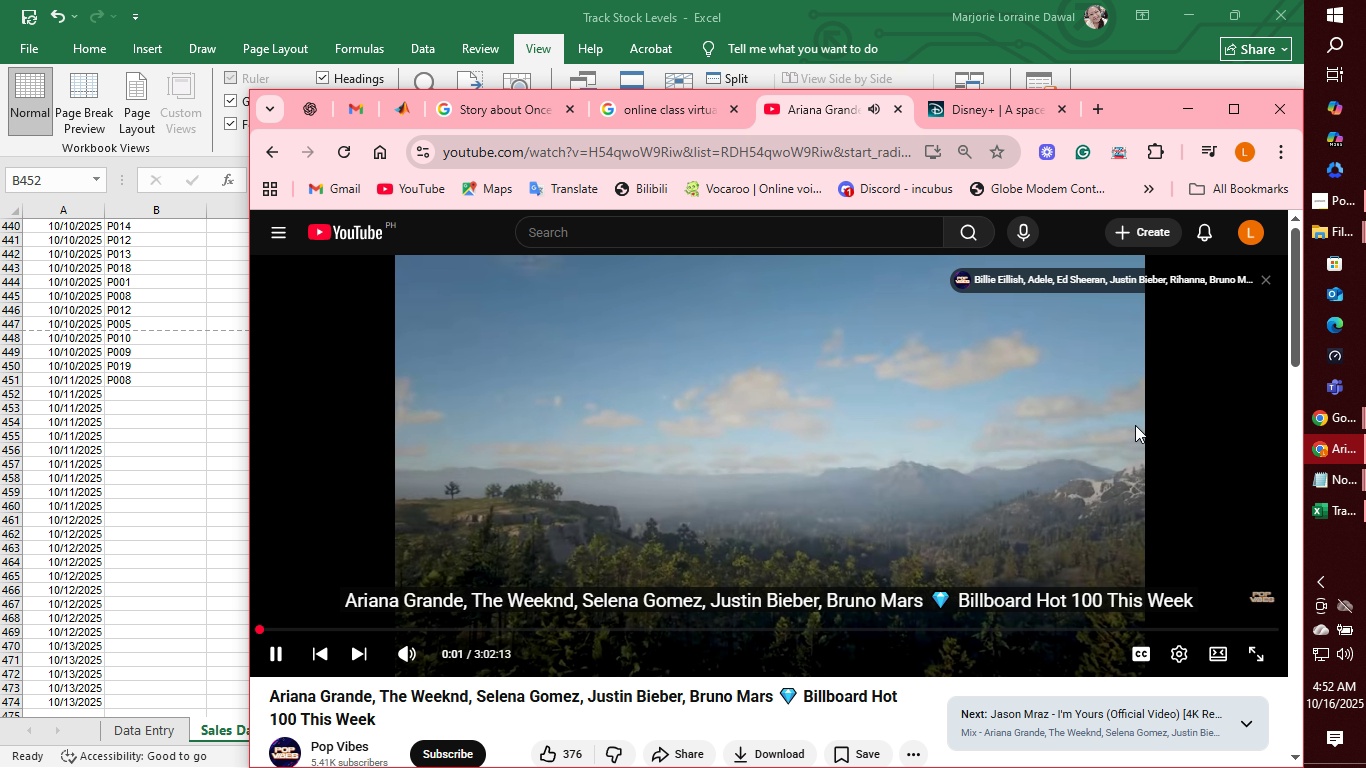 
wait(5.09)
 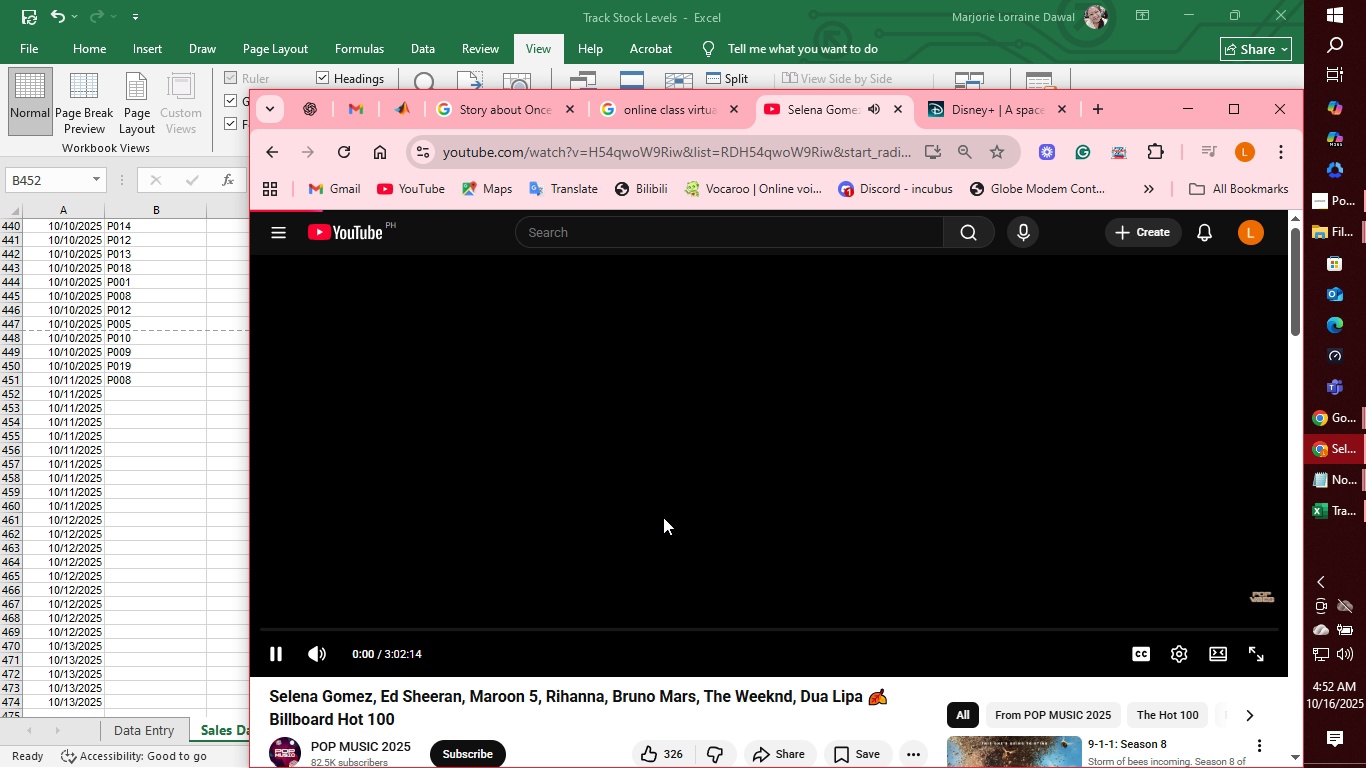 
left_click([1184, 114])
 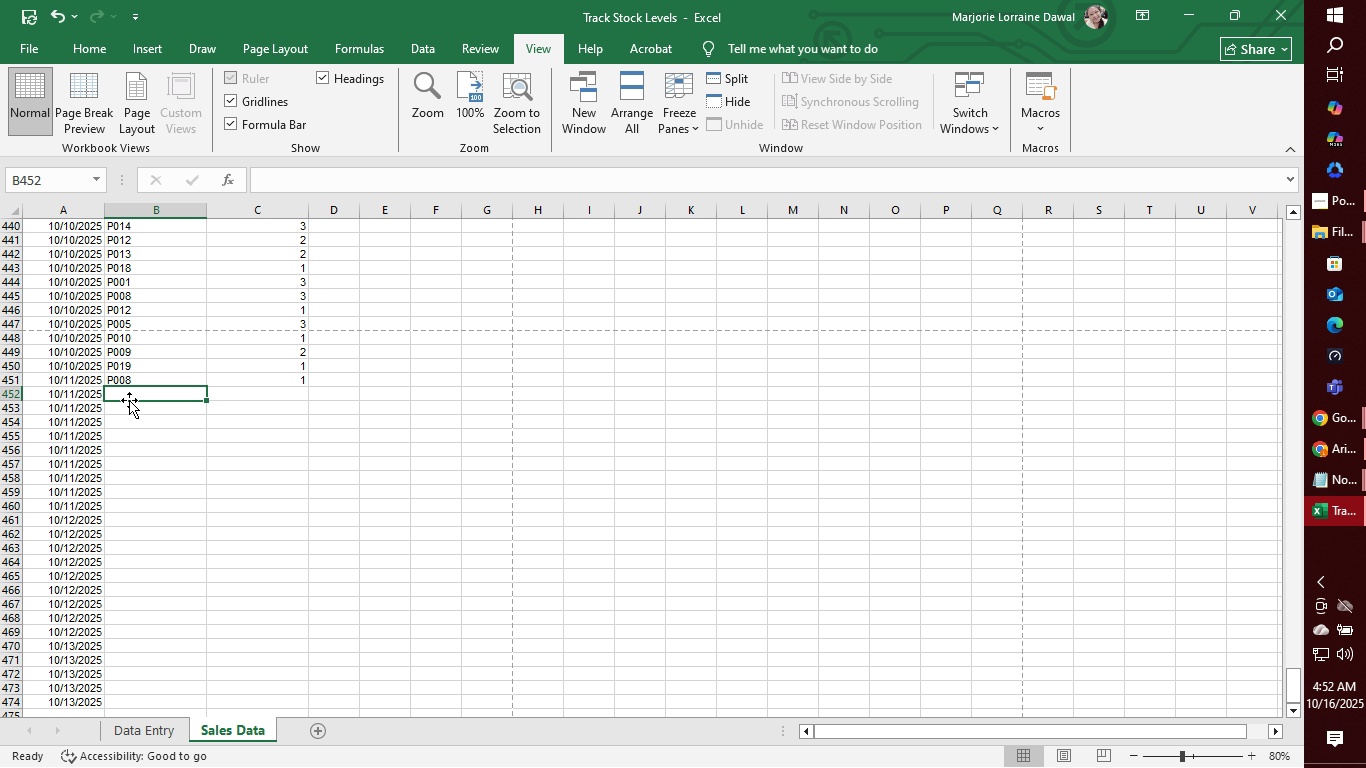 
double_click([130, 393])
 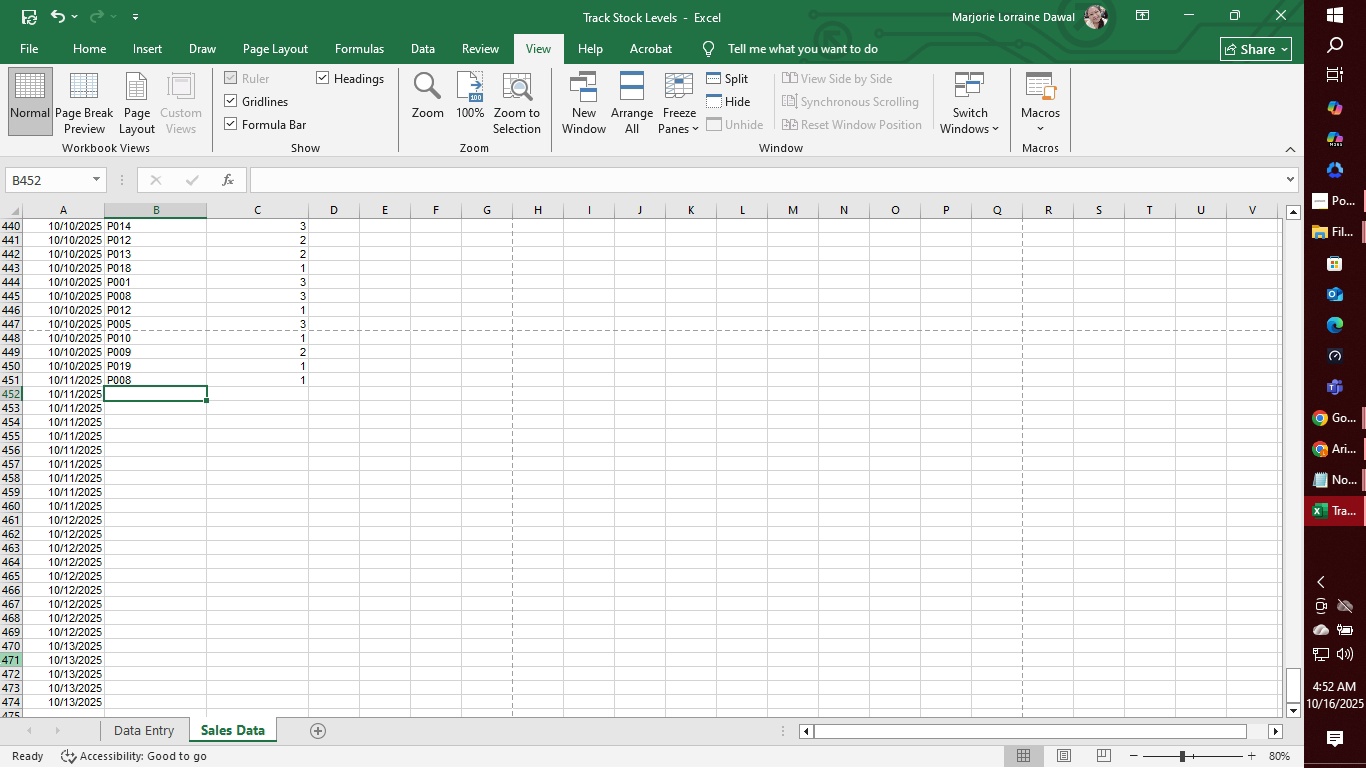 
type(p0)
 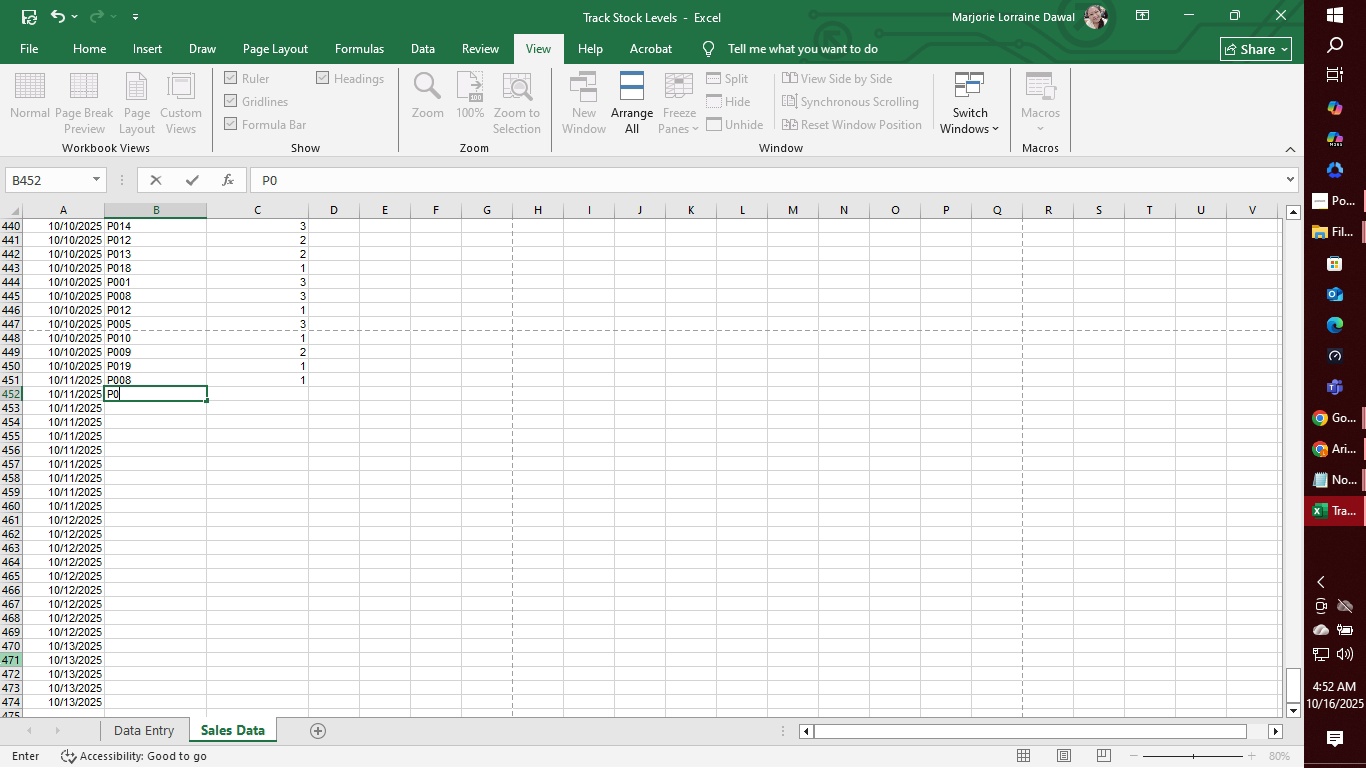 
wait(5.76)
 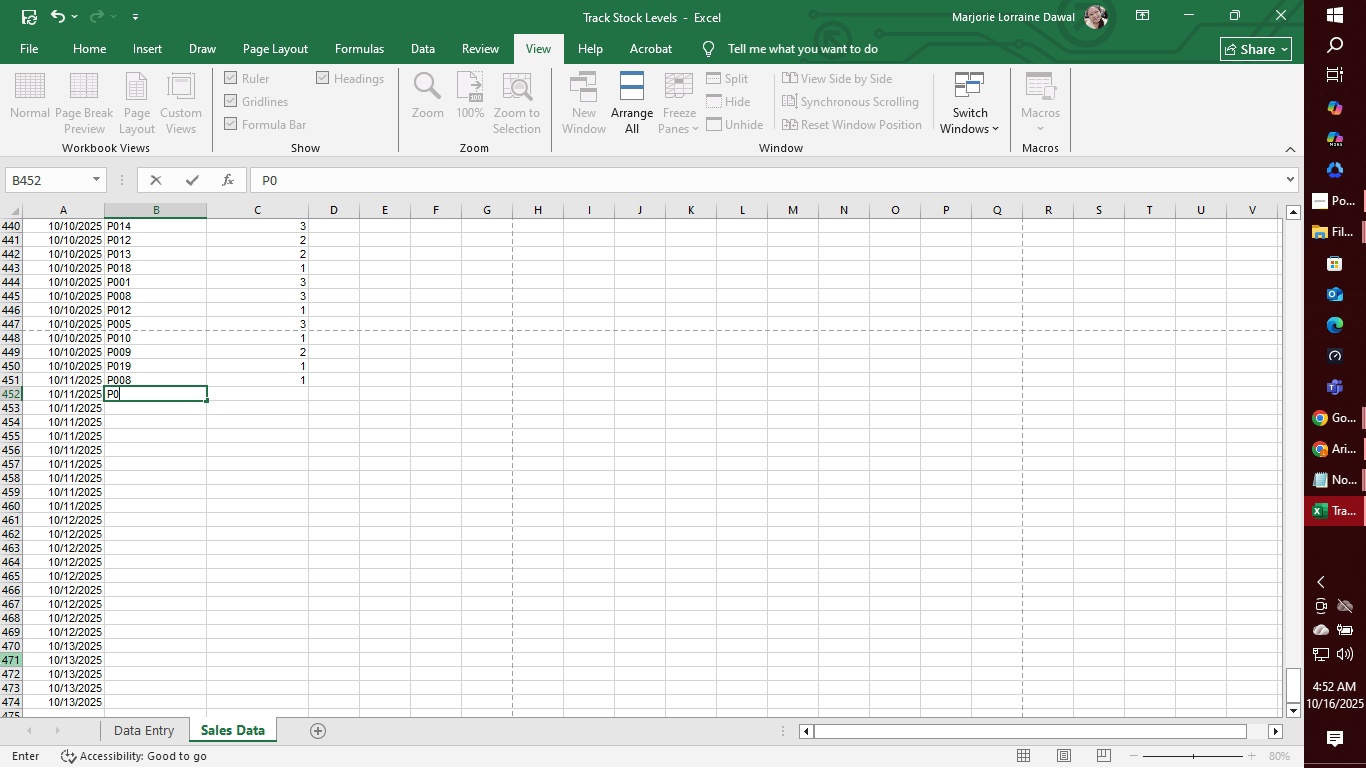 
type(11)
key(Tab)
type(3)
 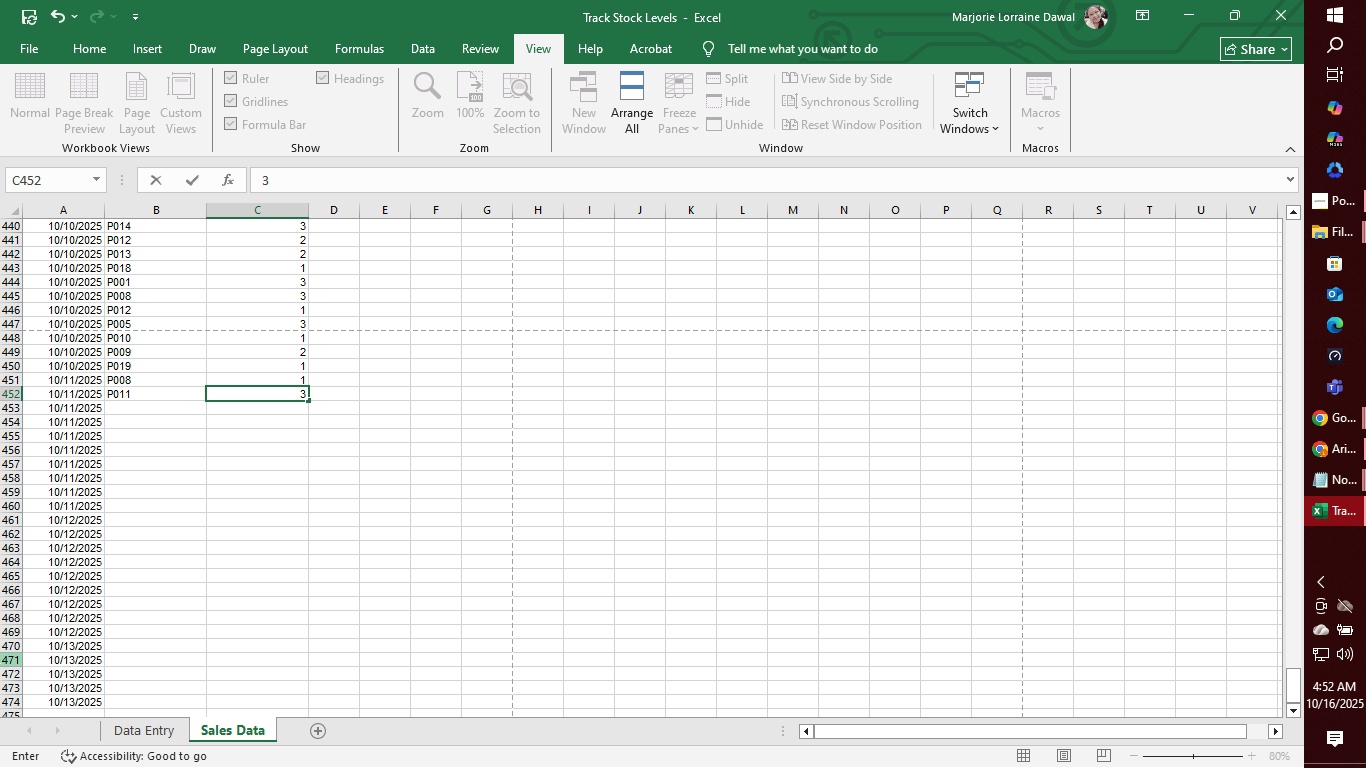 
key(Enter)
 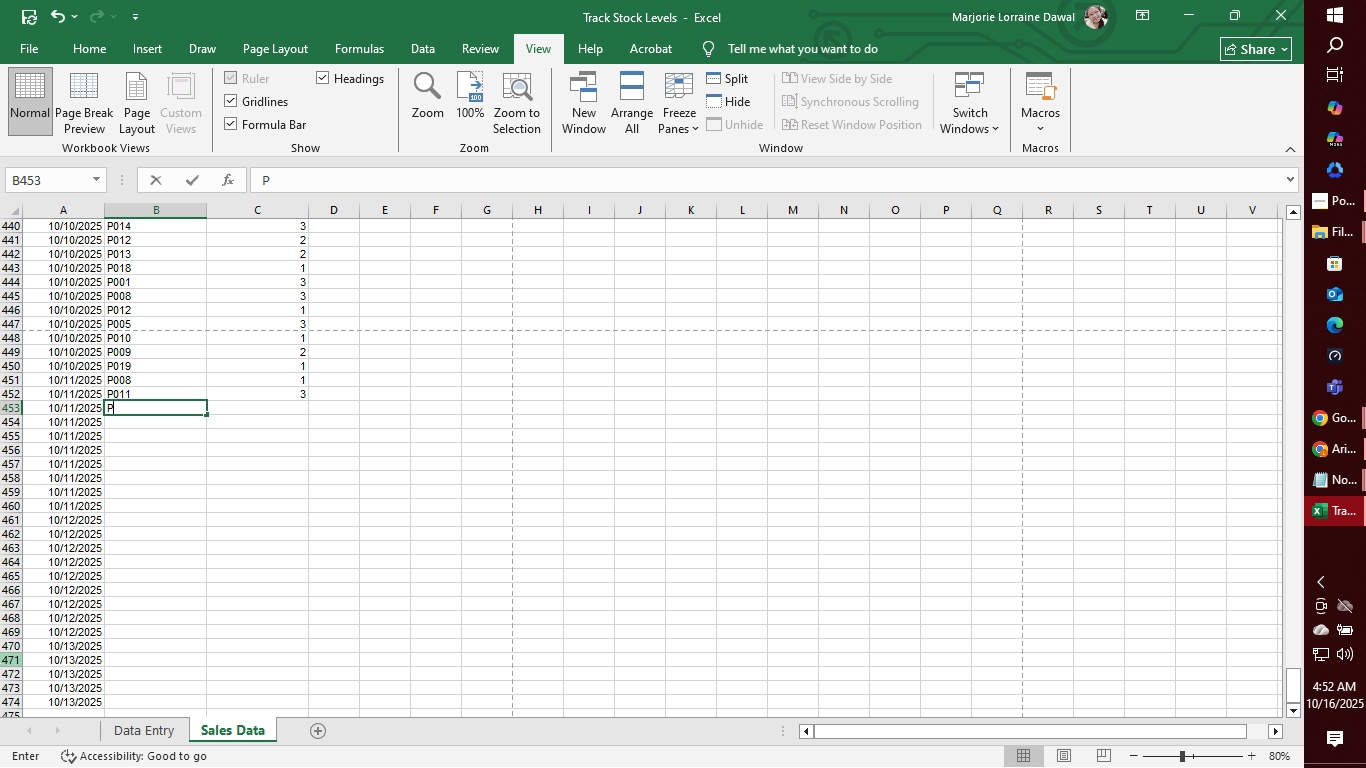 
type(p0)
 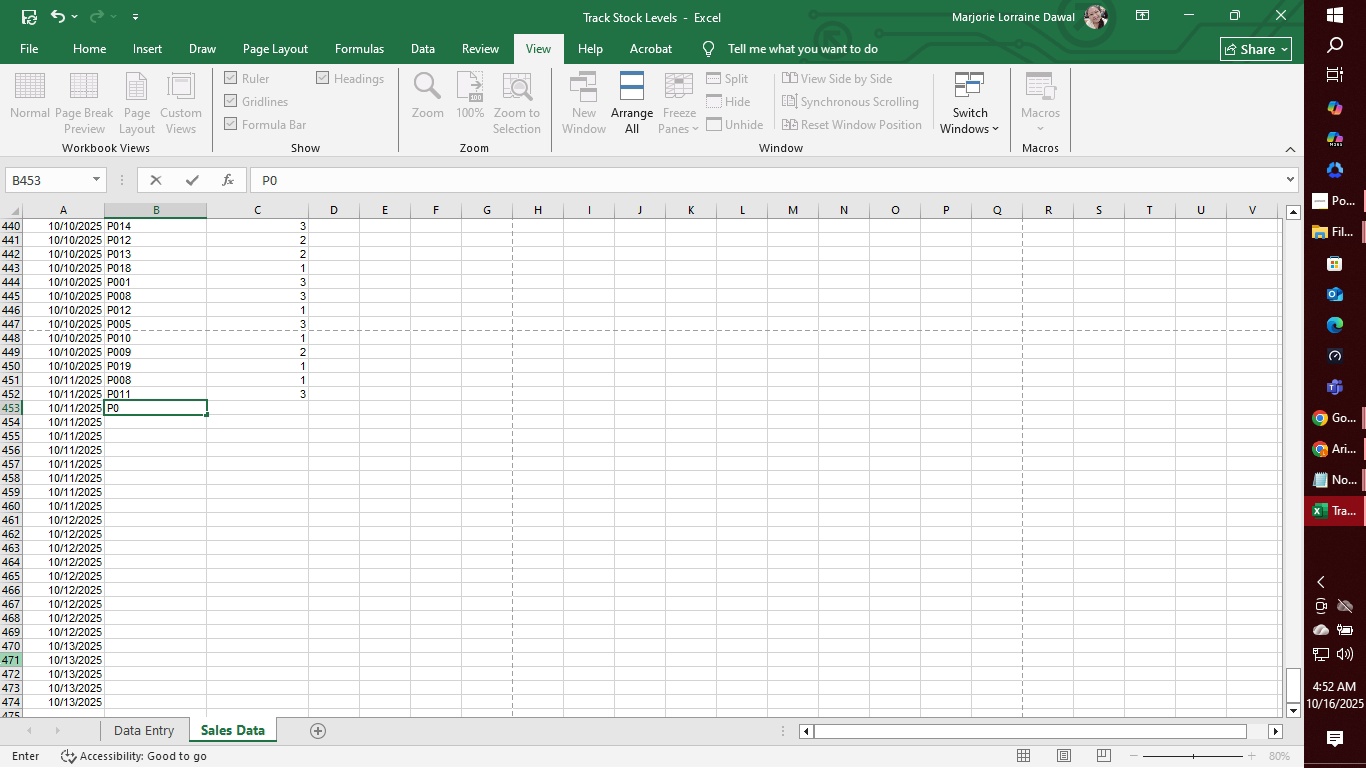 
type(01)
key(Tab)
type(1)
key(Backspace)
type(2)
 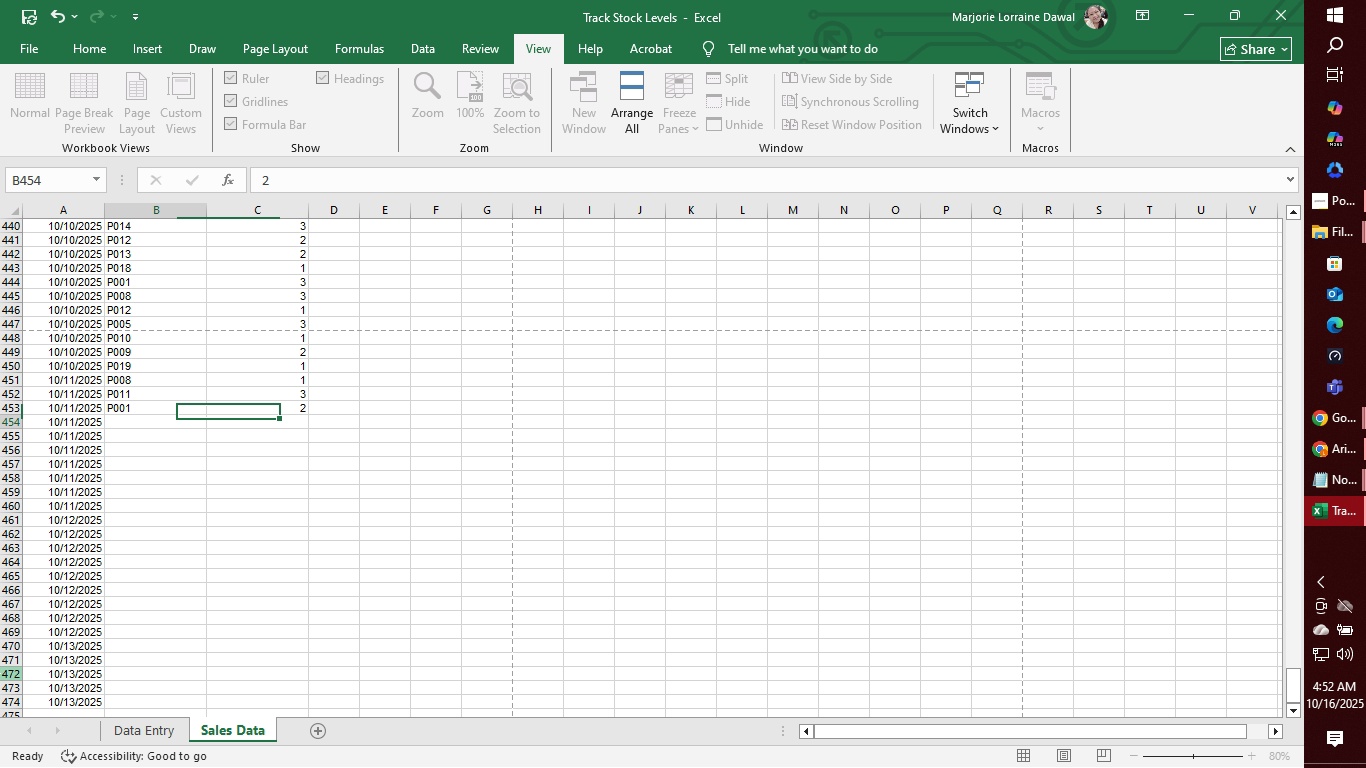 
key(Enter)
 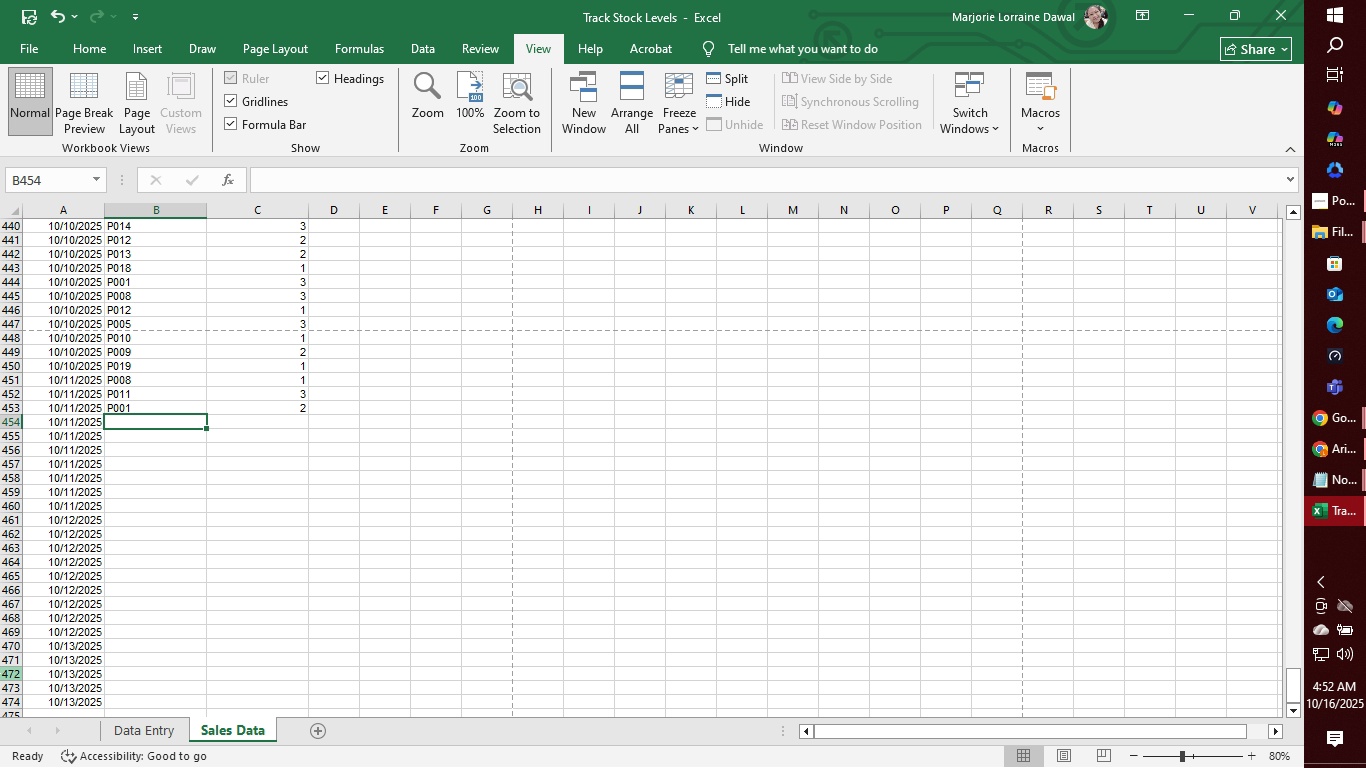 
wait(7.97)
 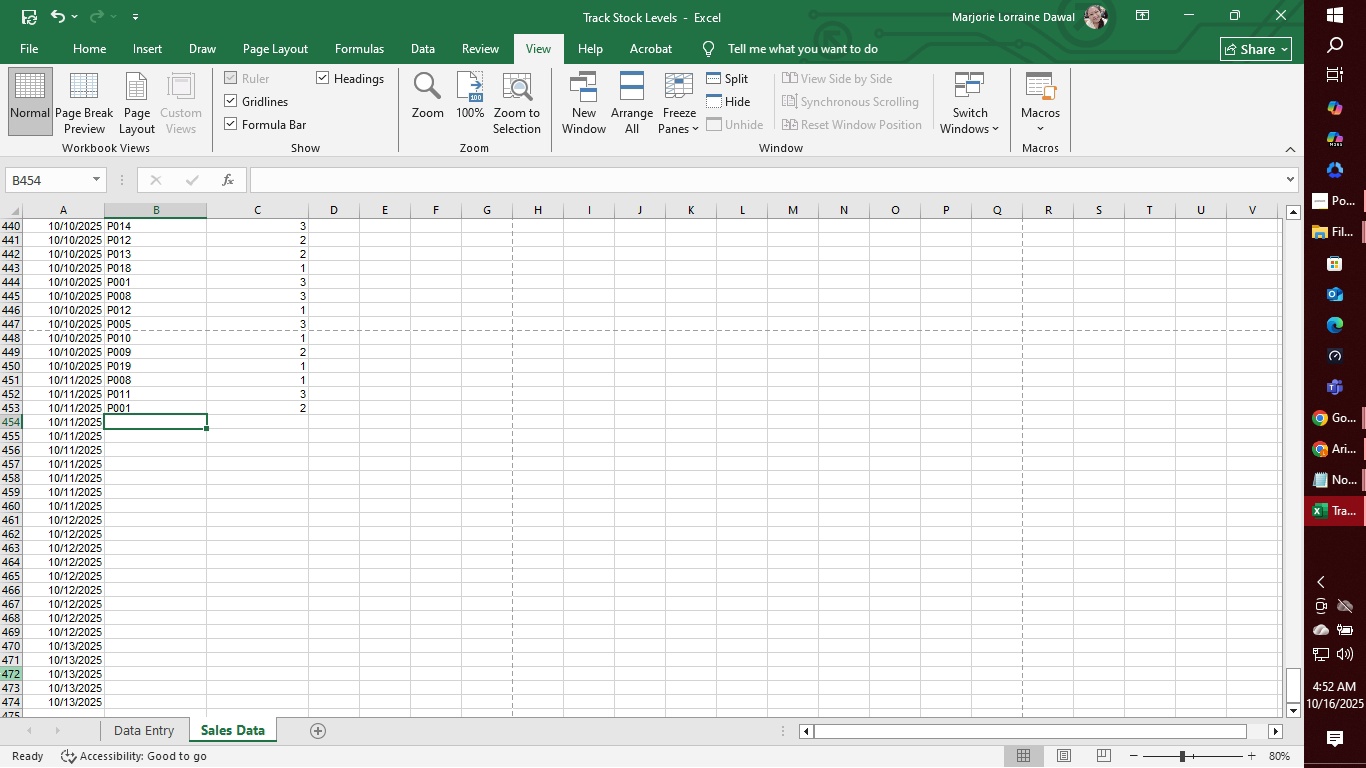 
type(p005)
key(Tab)
type(1)
 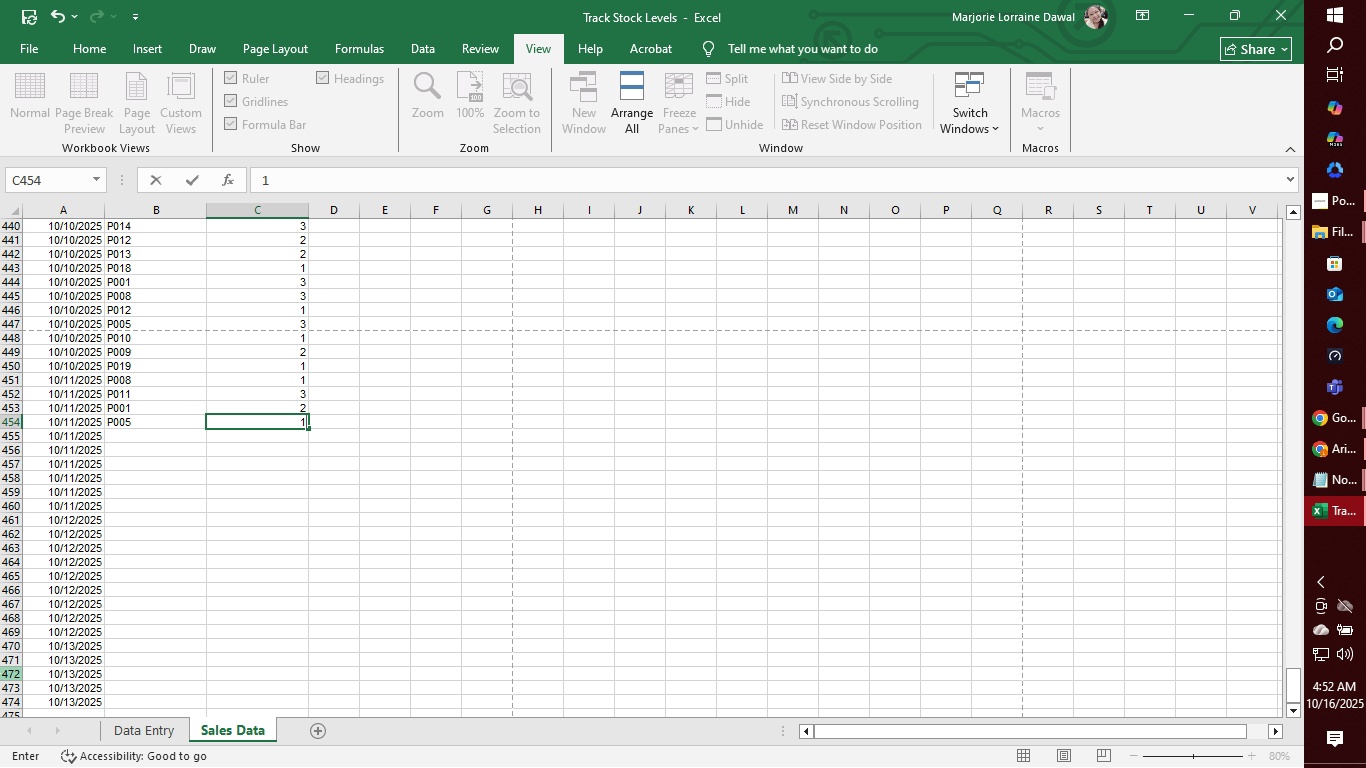 
key(Enter)
 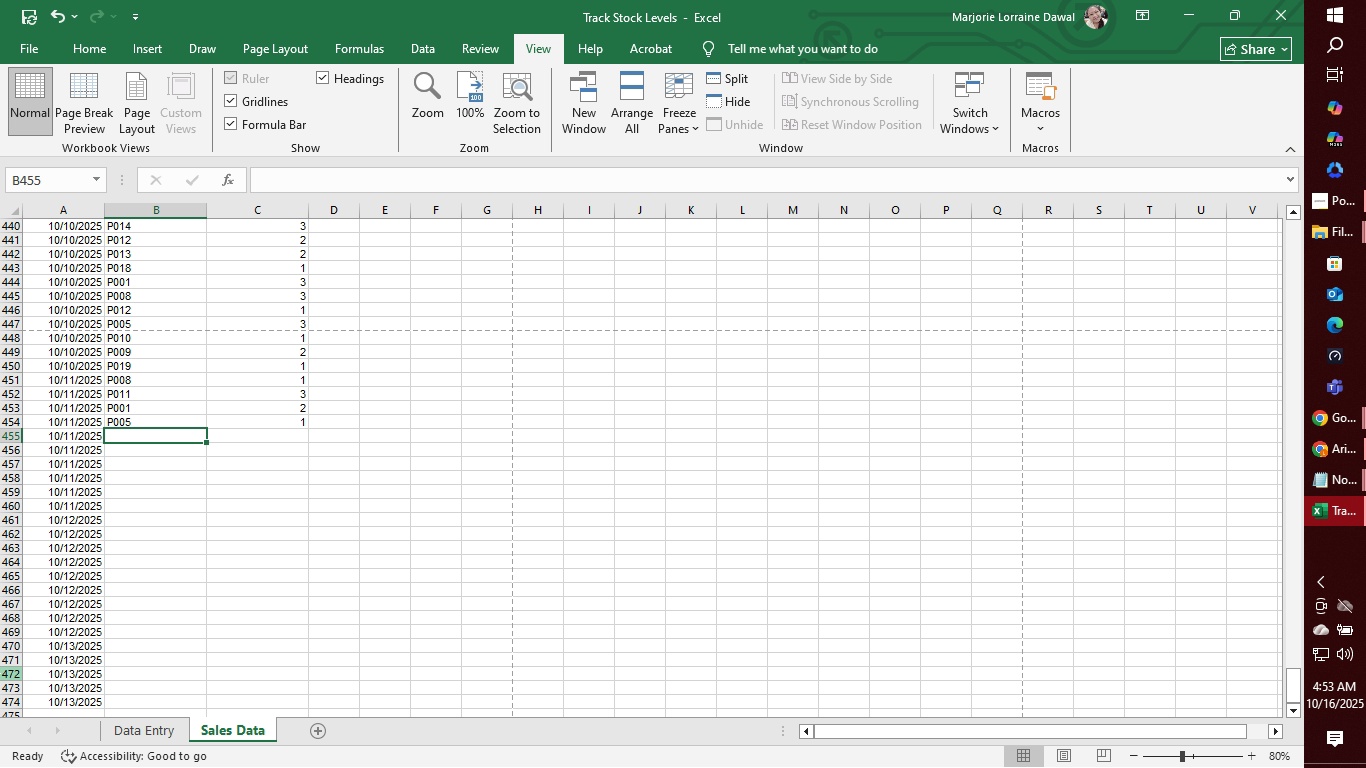 
type(p014)
key(Tab)
type(2)
 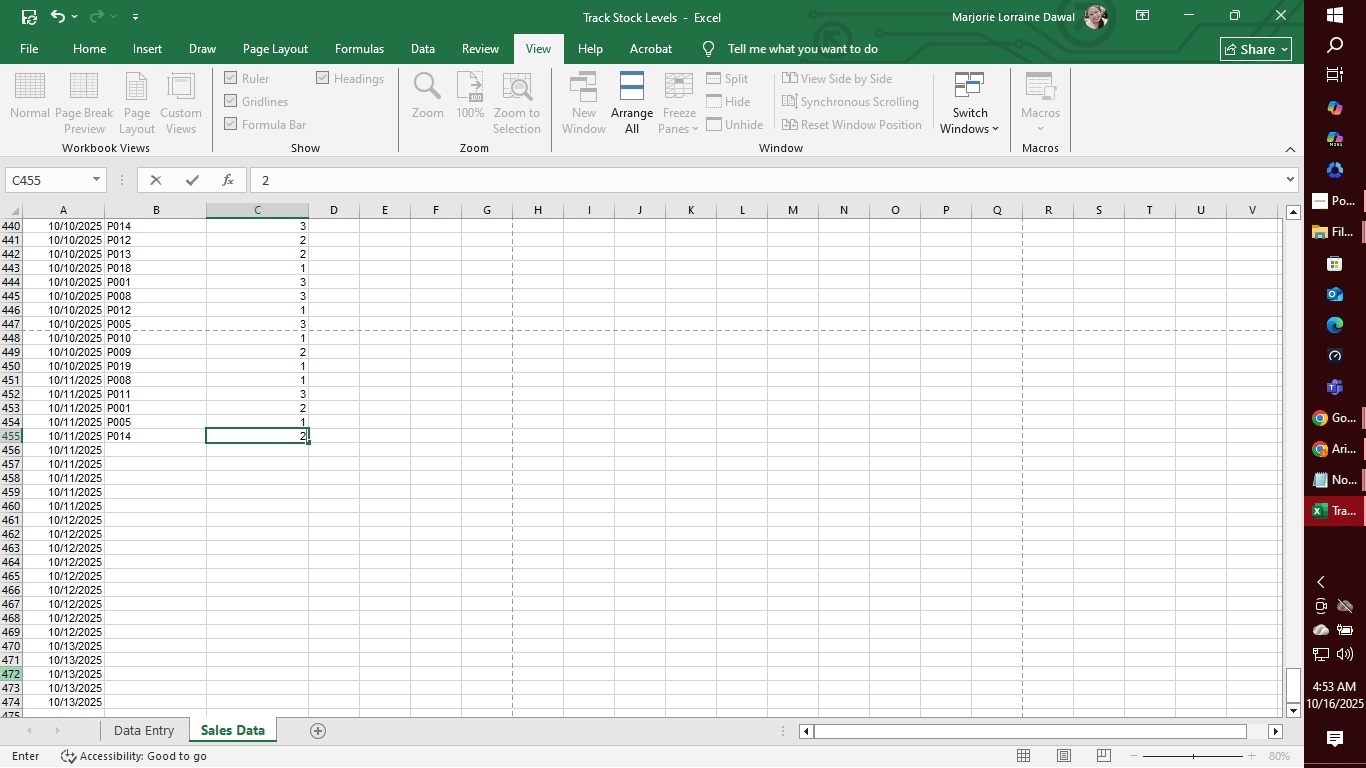 
key(Enter)
 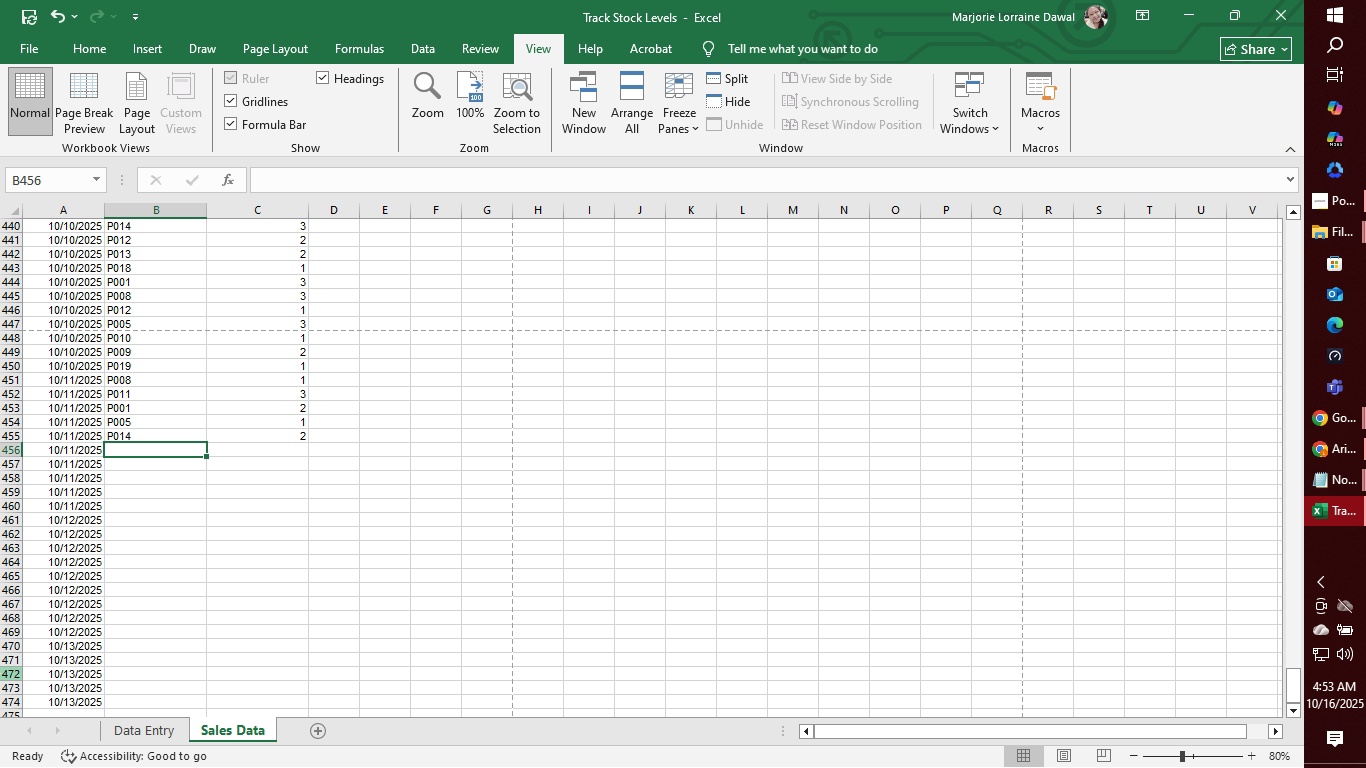 
wait(31.39)
 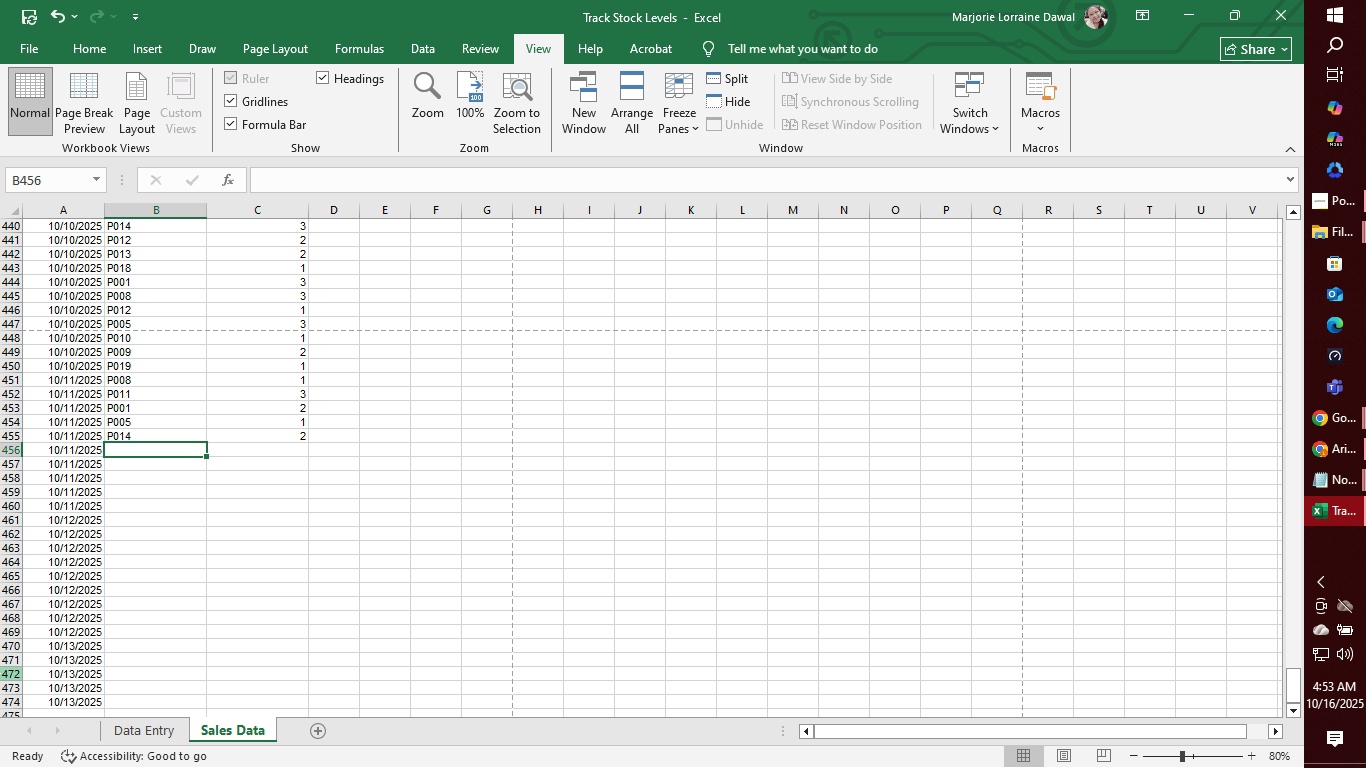 
type(p0)
 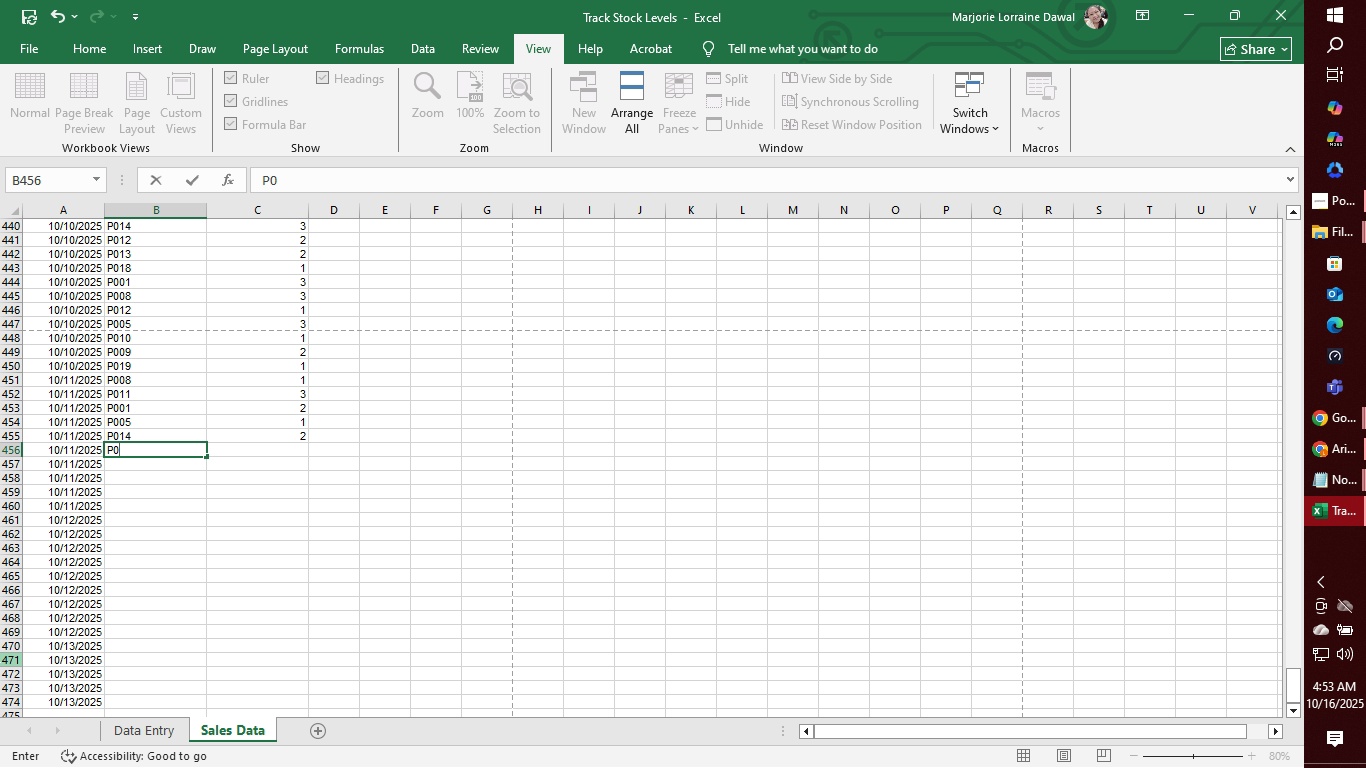 
wait(10.49)
 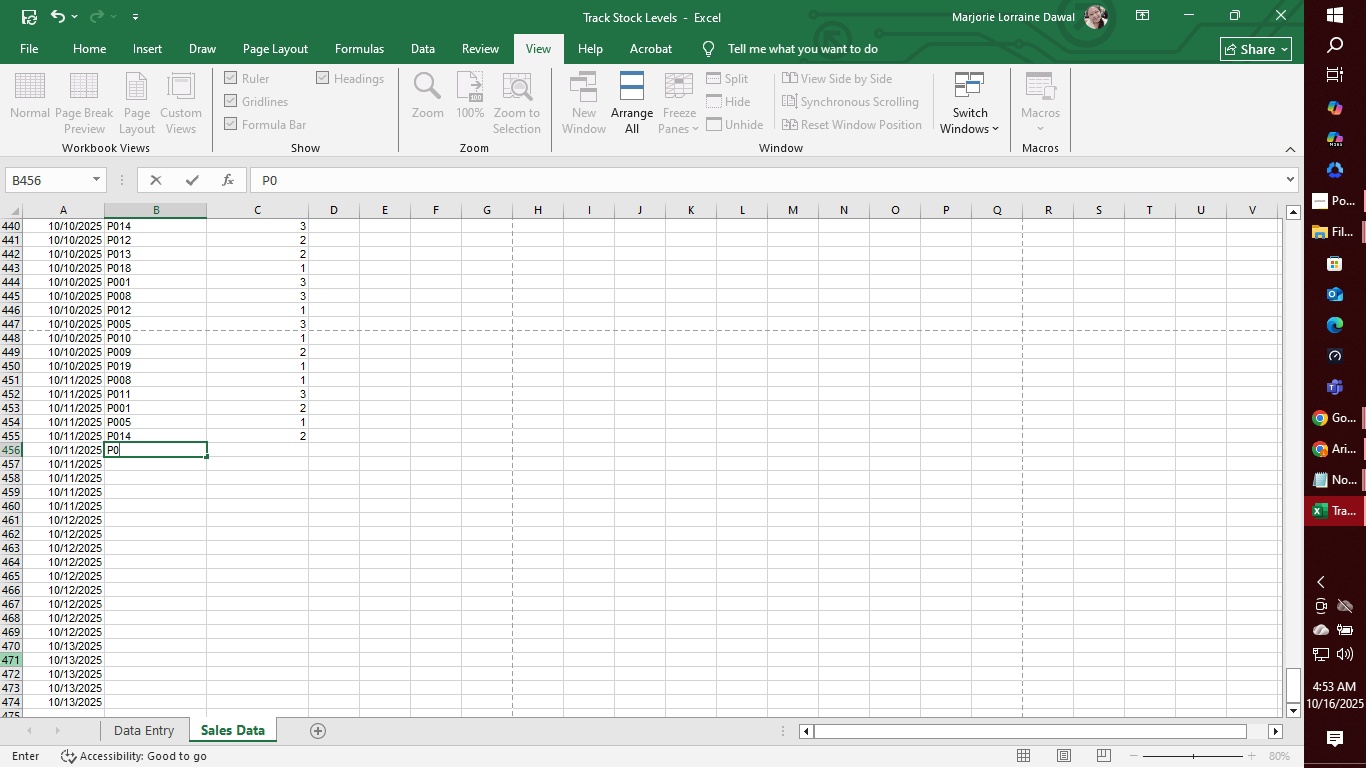 
type(01)
key(Tab)
 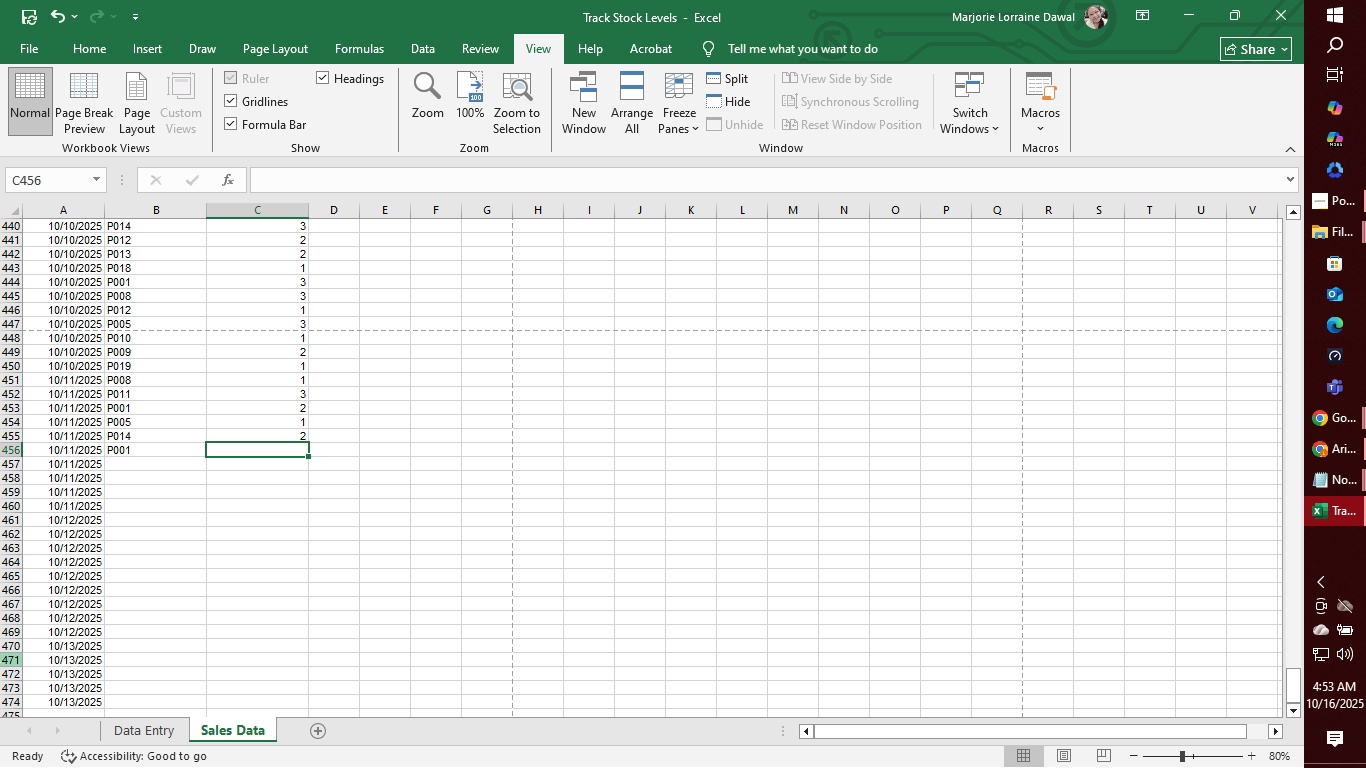 
wait(9.81)
 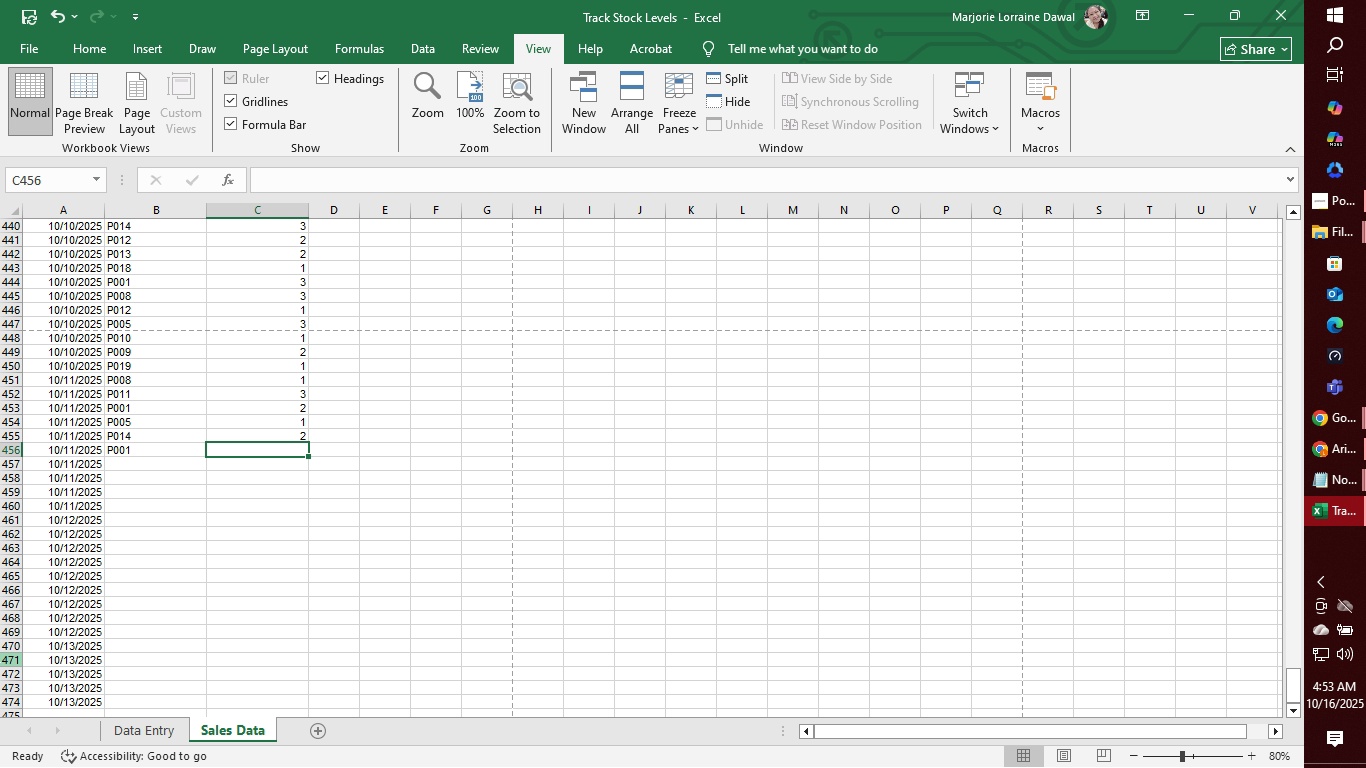 
key(3)
 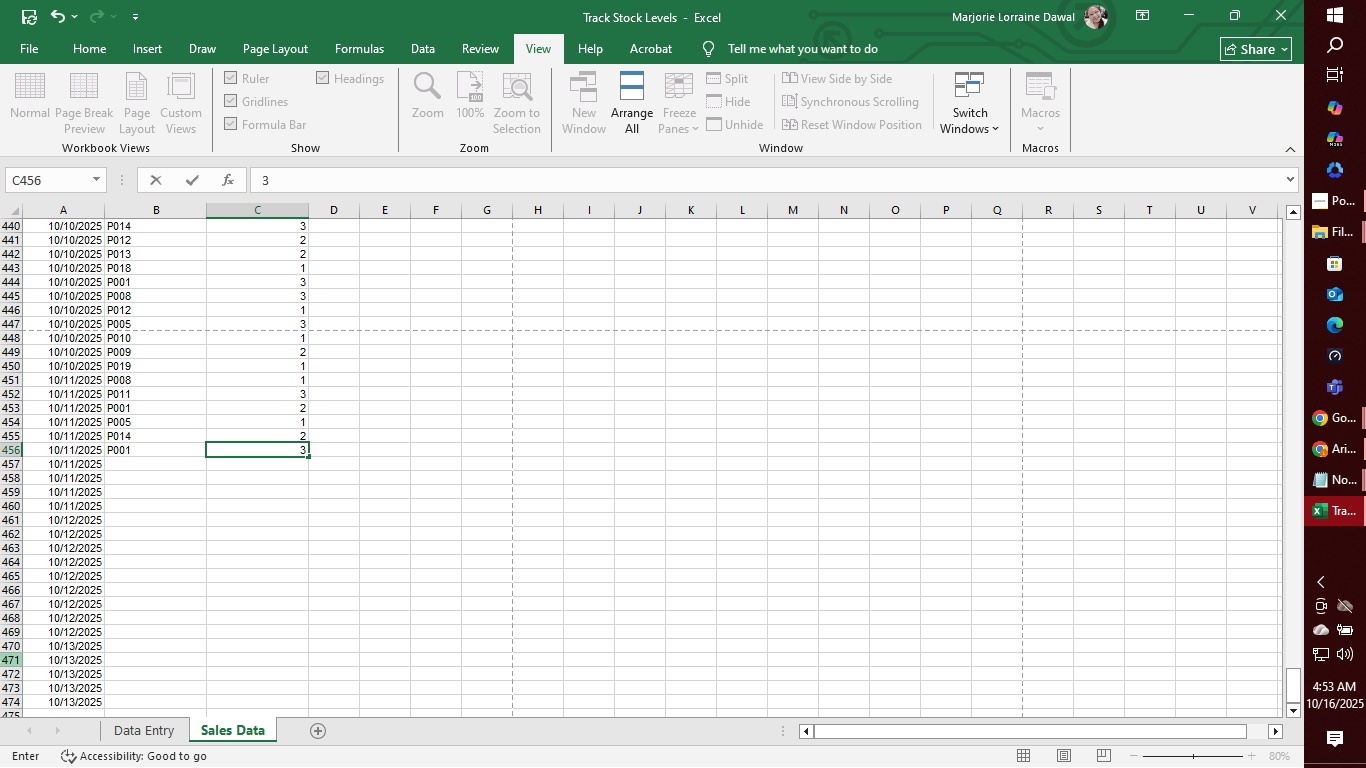 
key(Enter)
 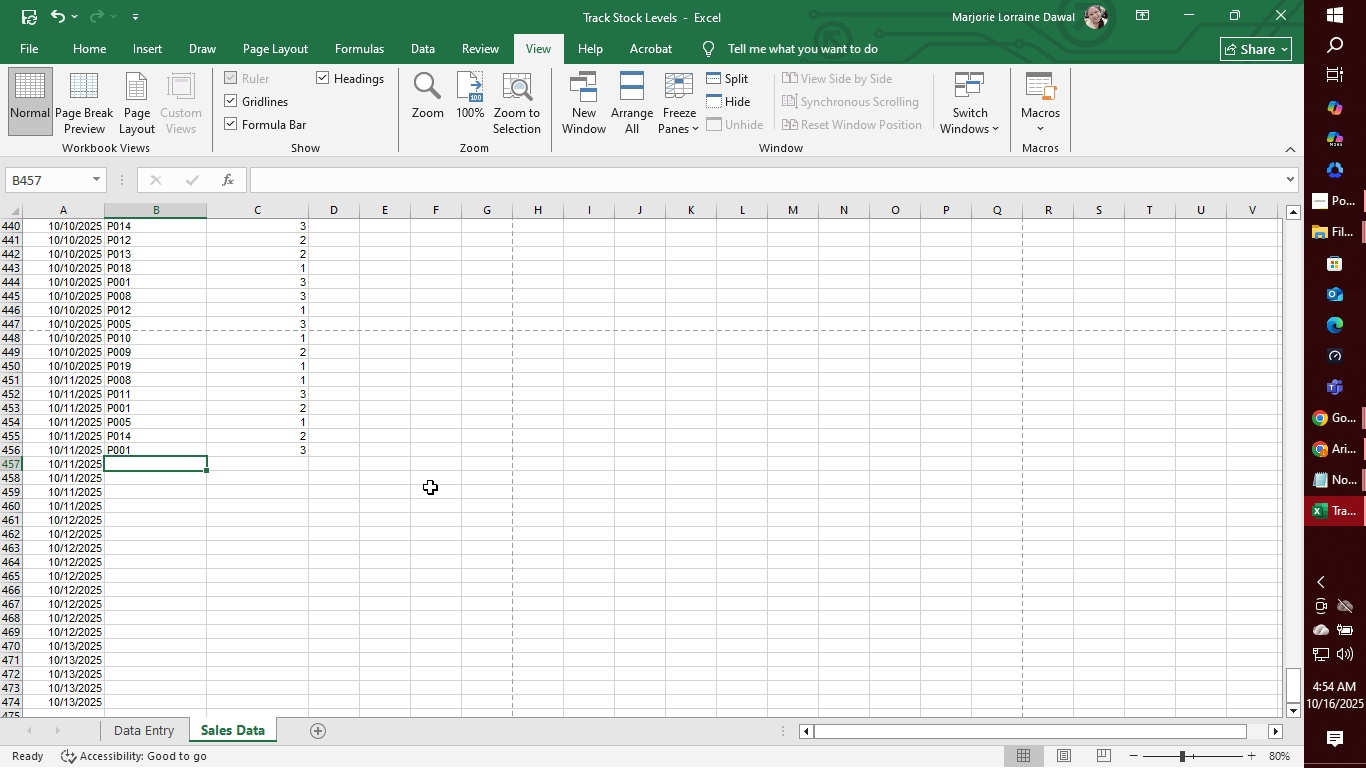 
left_click([127, 729])
 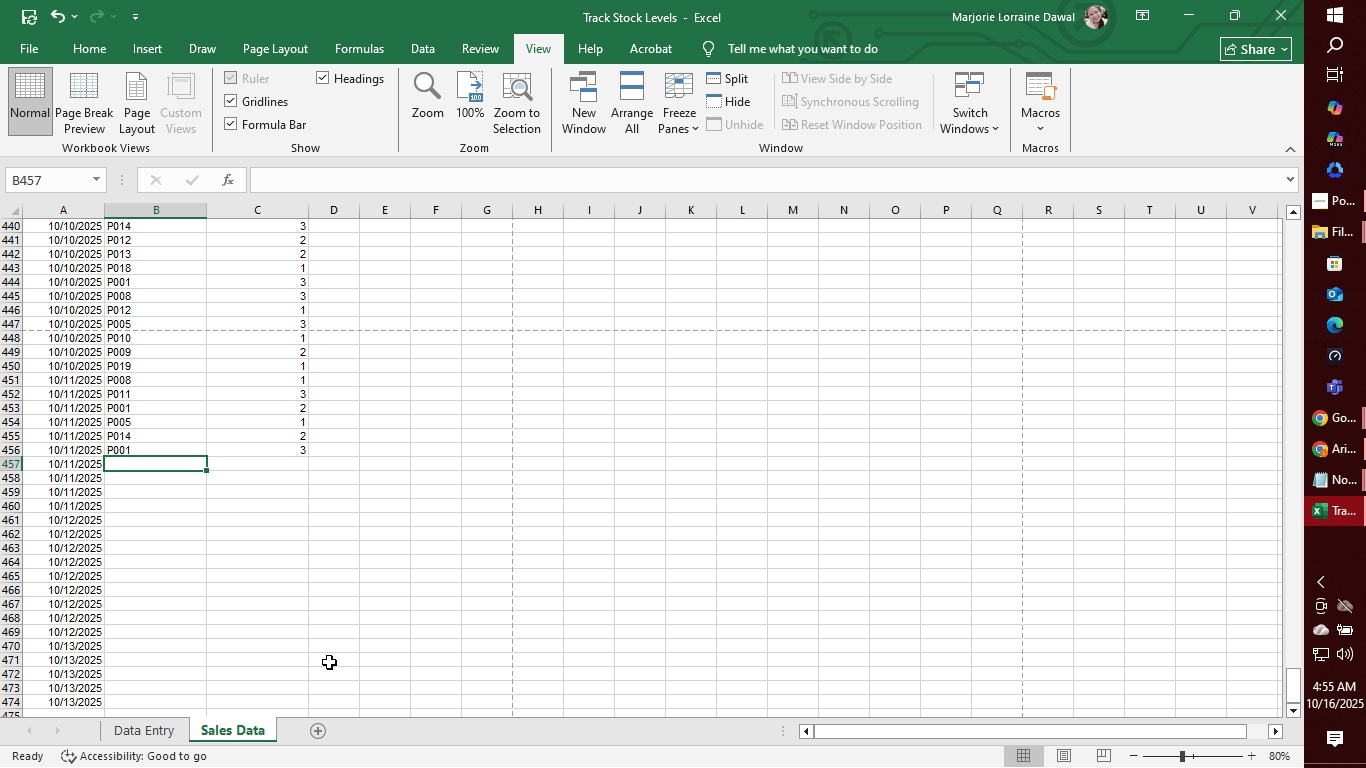 
wait(91.42)
 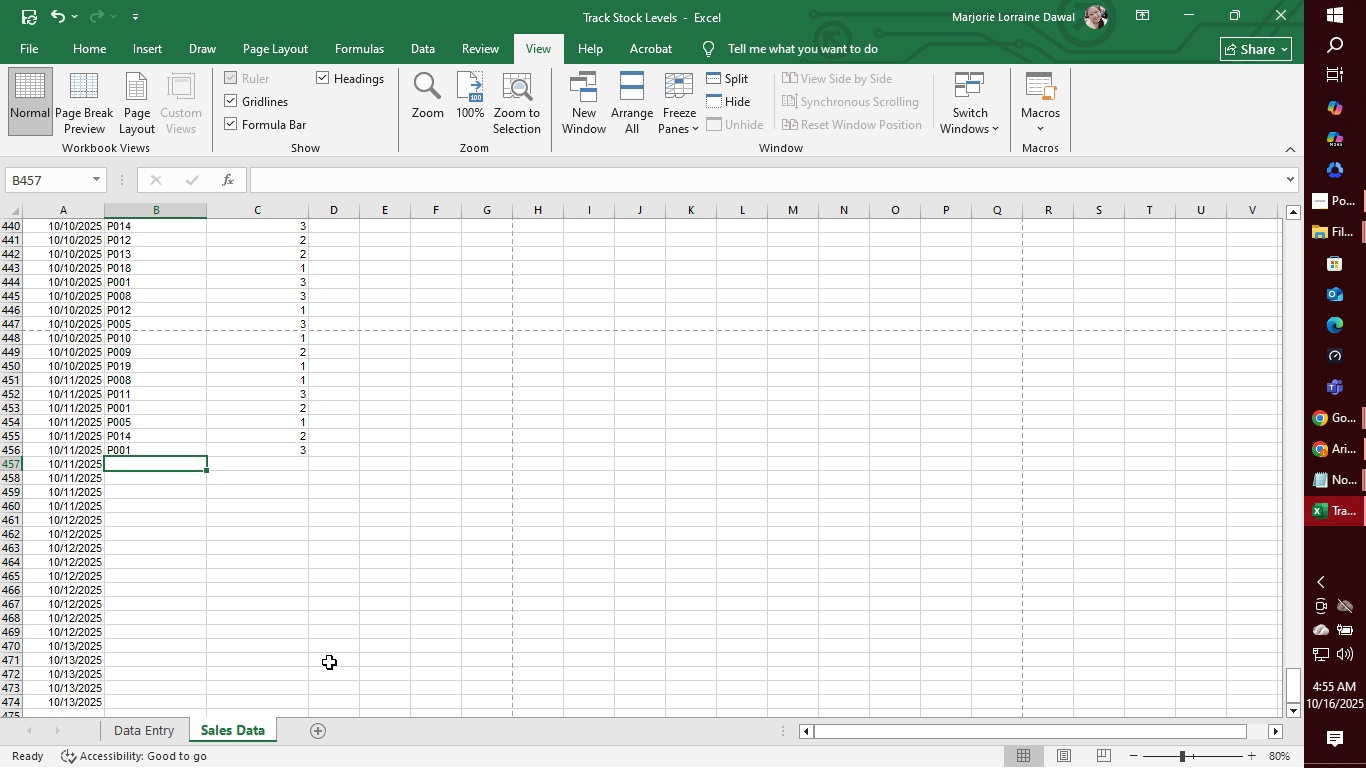 
key(P)
 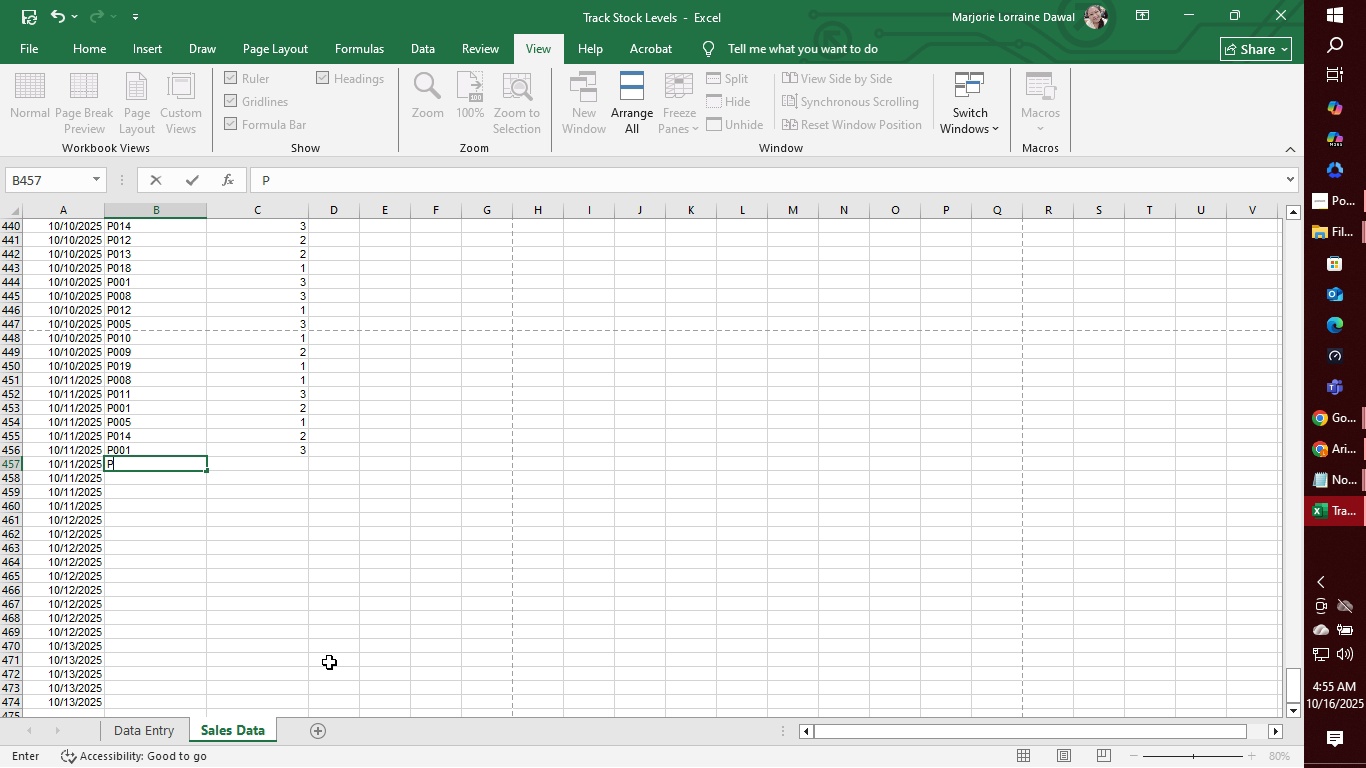 
wait(8.6)
 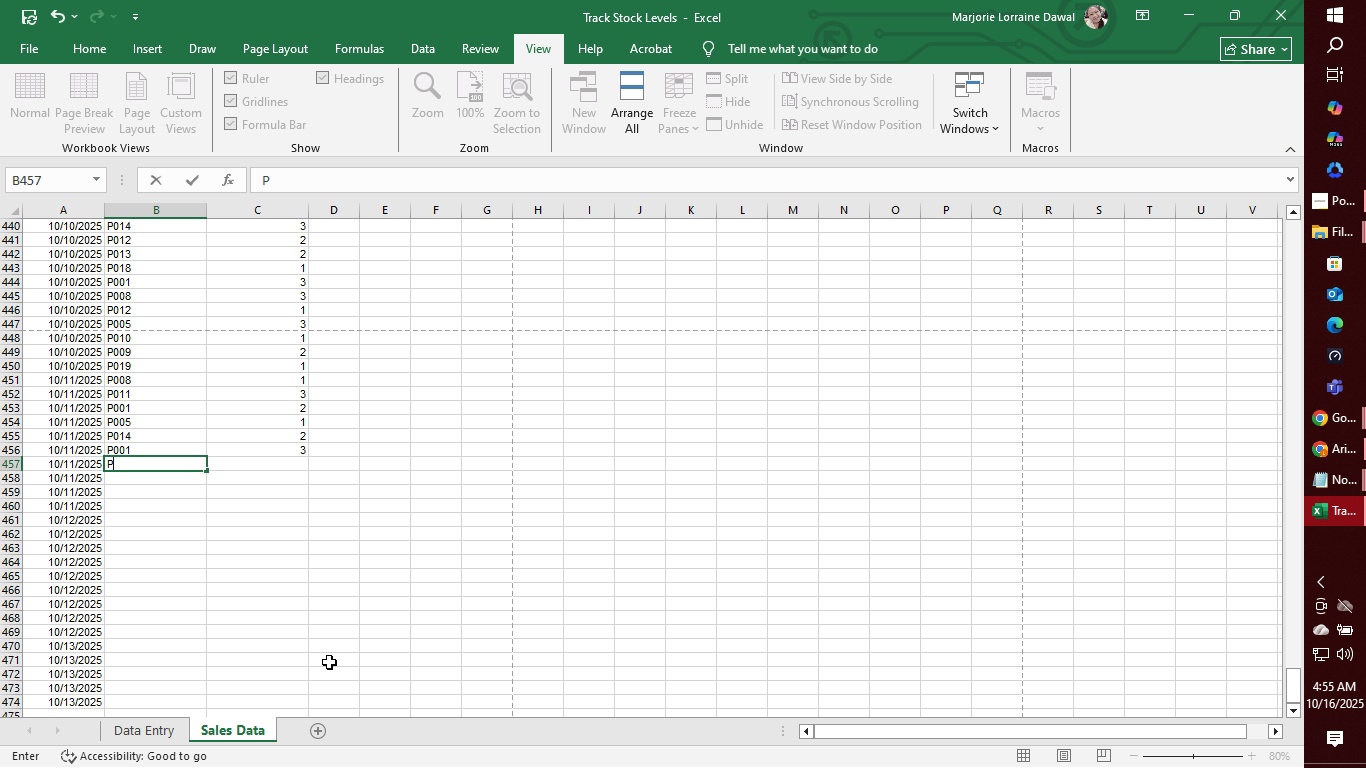 
type(019)
key(Tab)
type(3)
 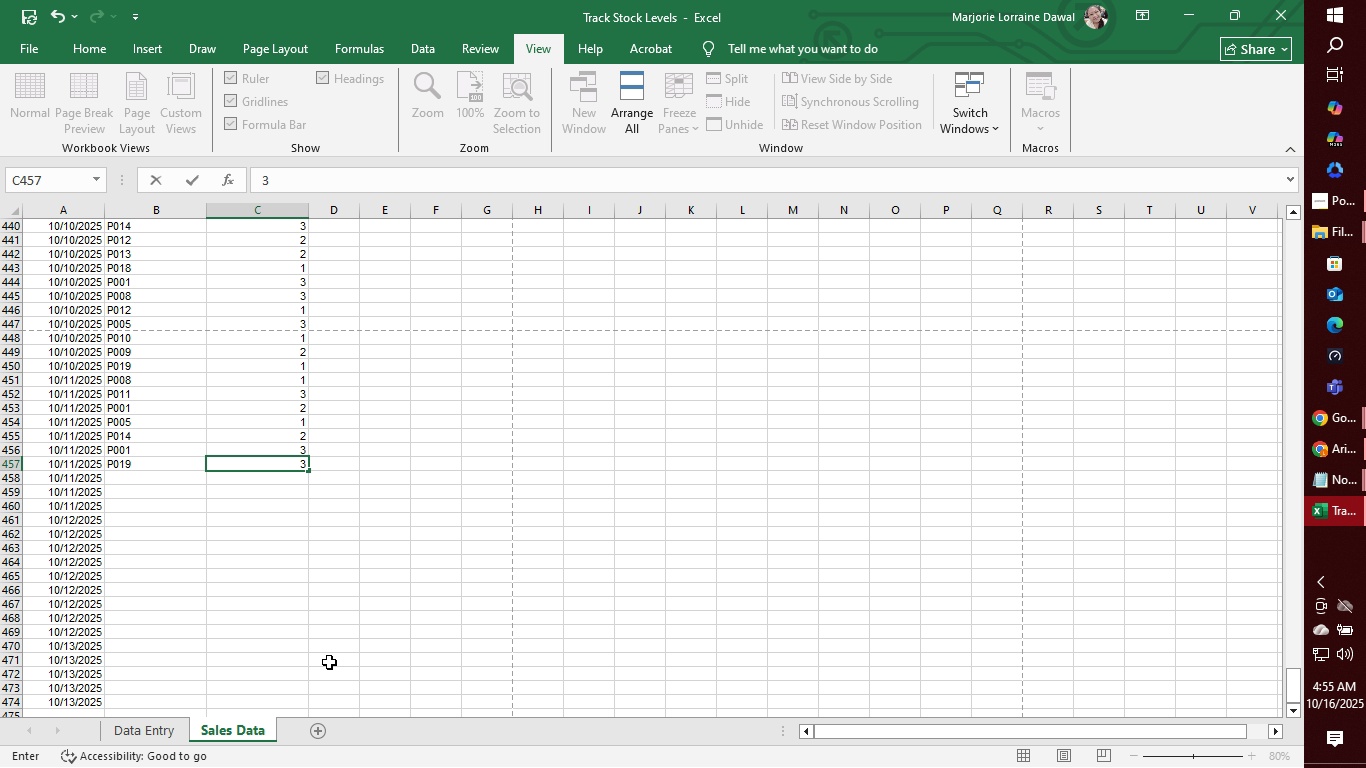 
key(Enter)
 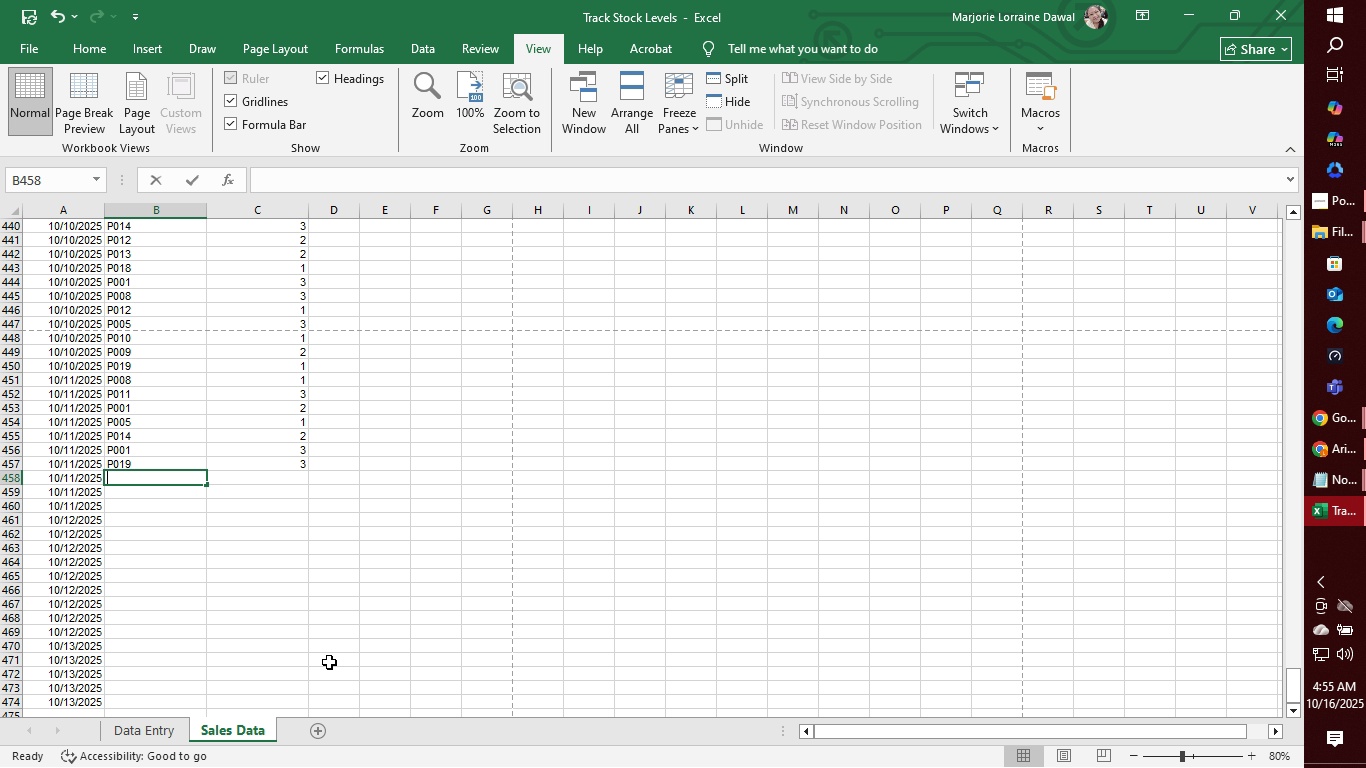 
type(p0)
 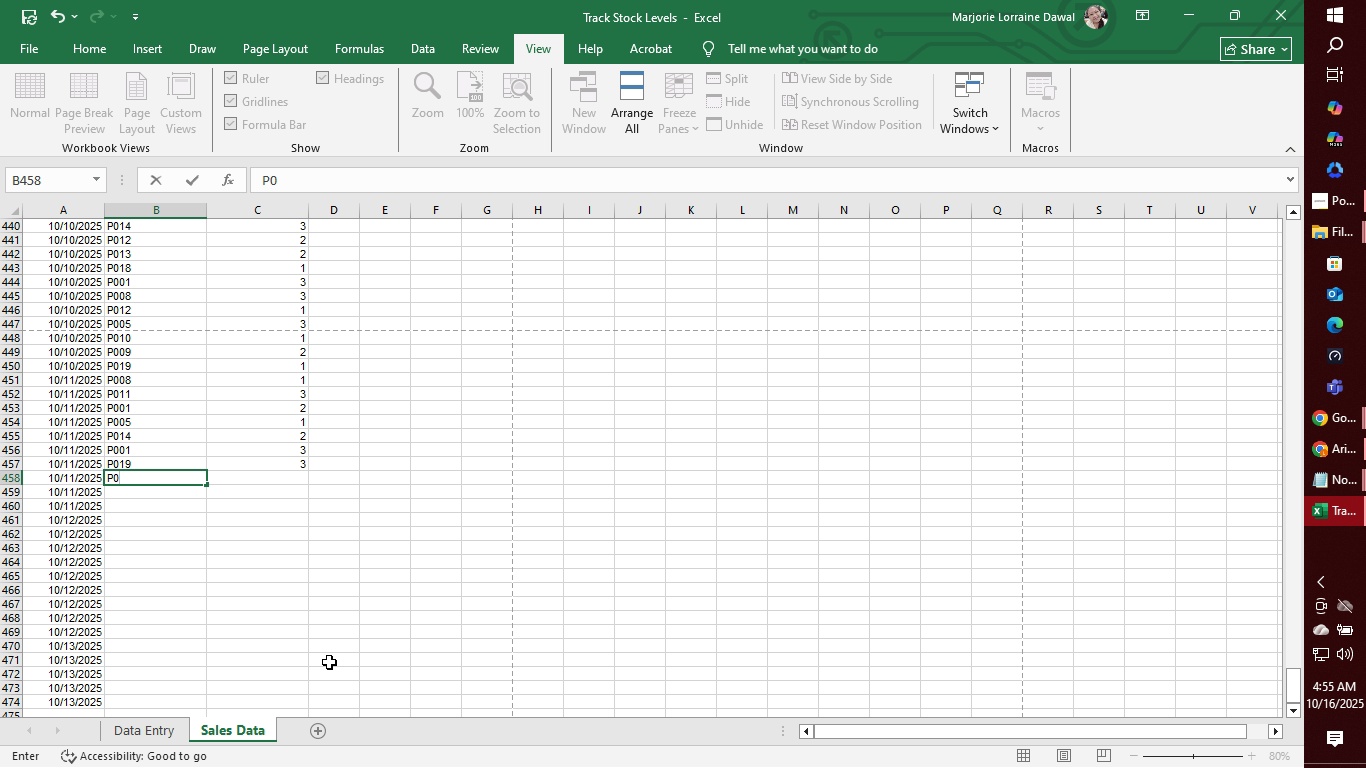 
wait(7.98)
 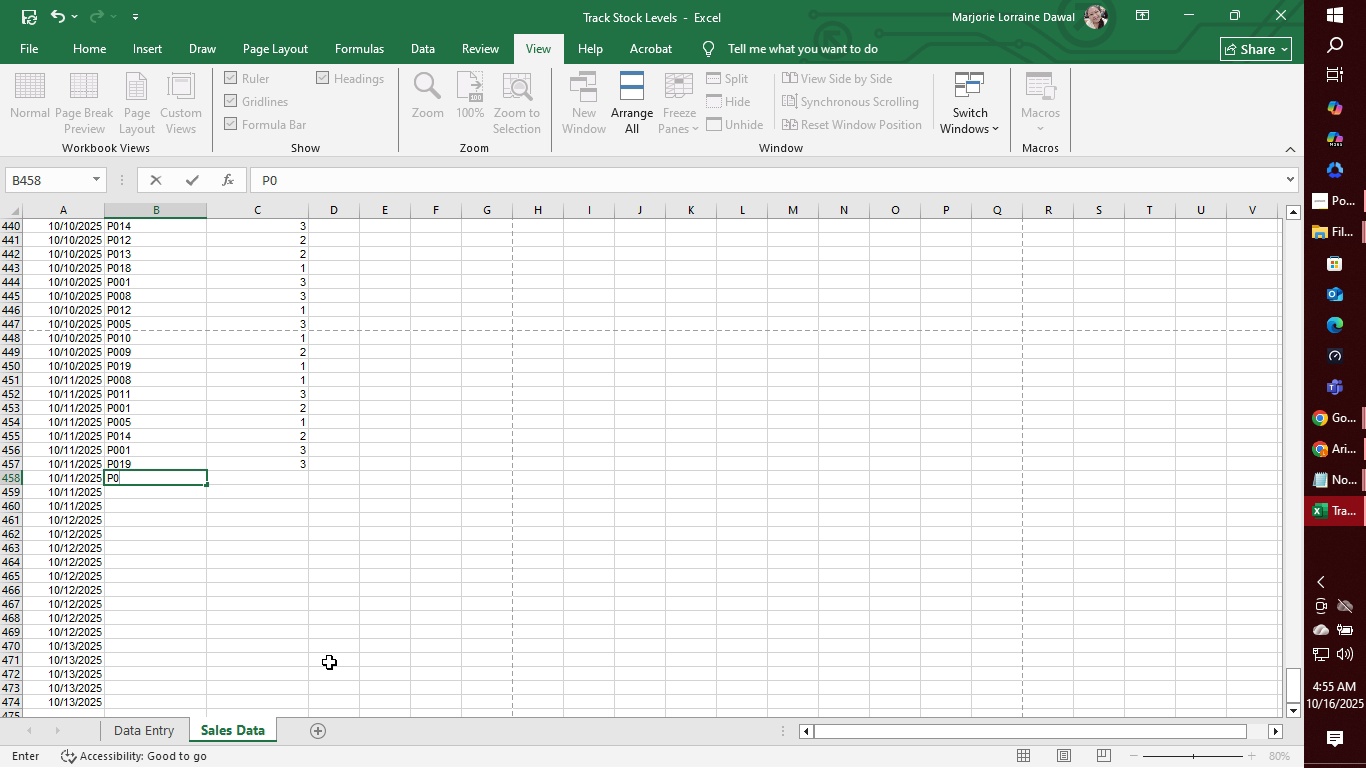 
type(15)
key(Tab)
type(1)
 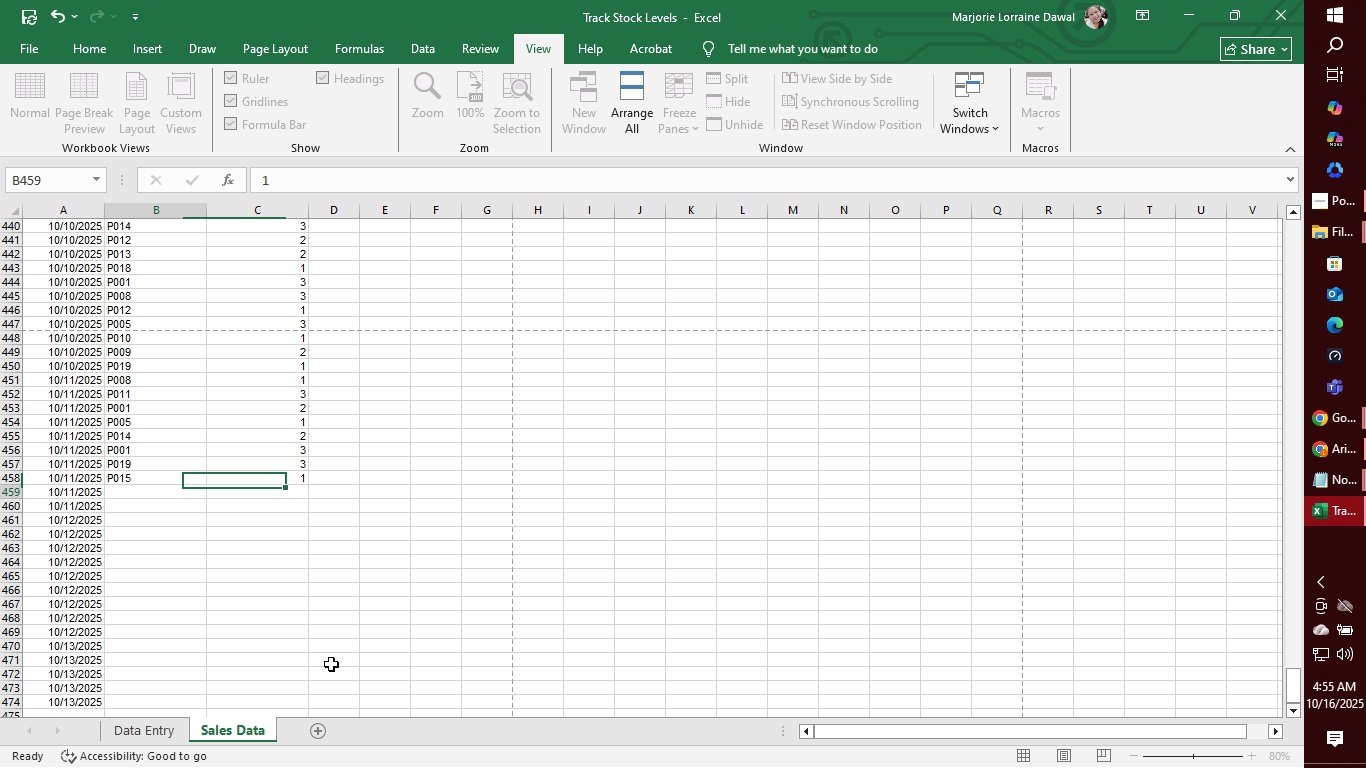 
key(Enter)
 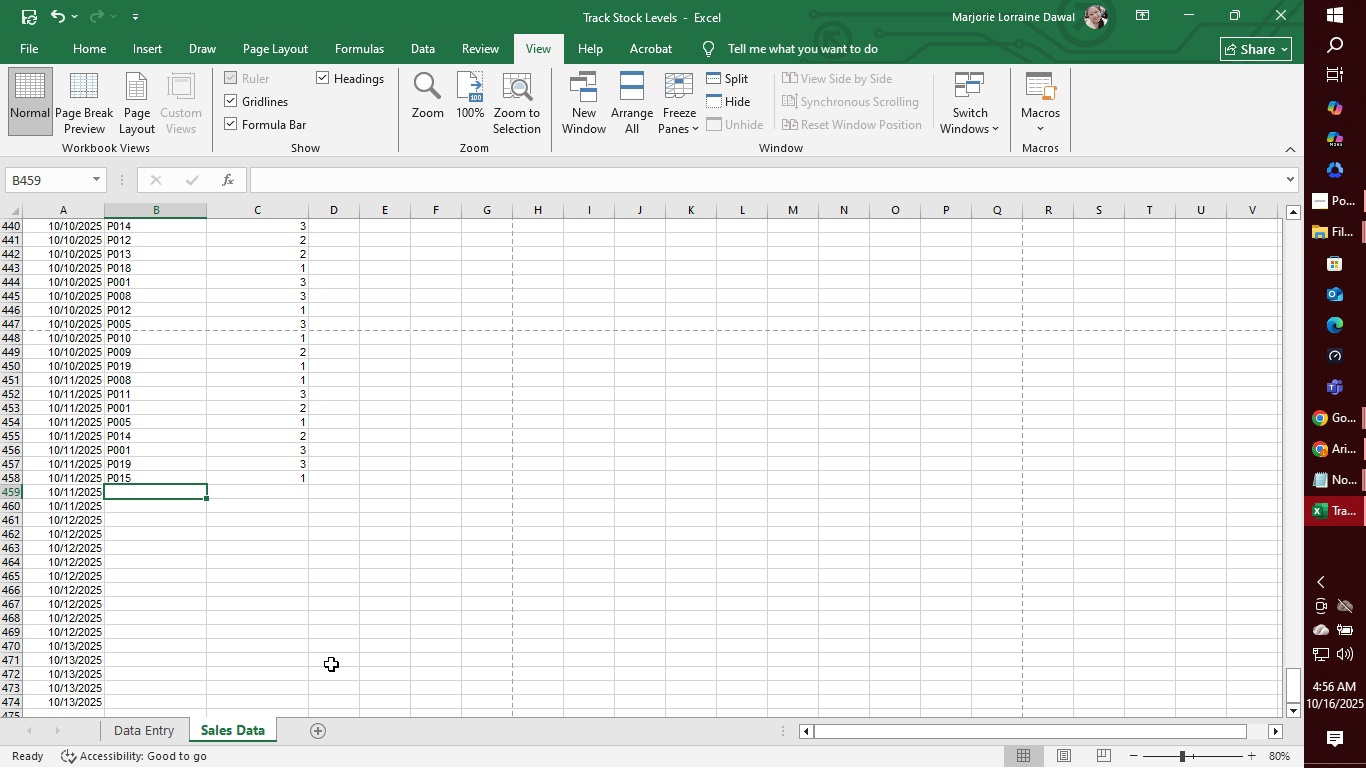 
wait(10.21)
 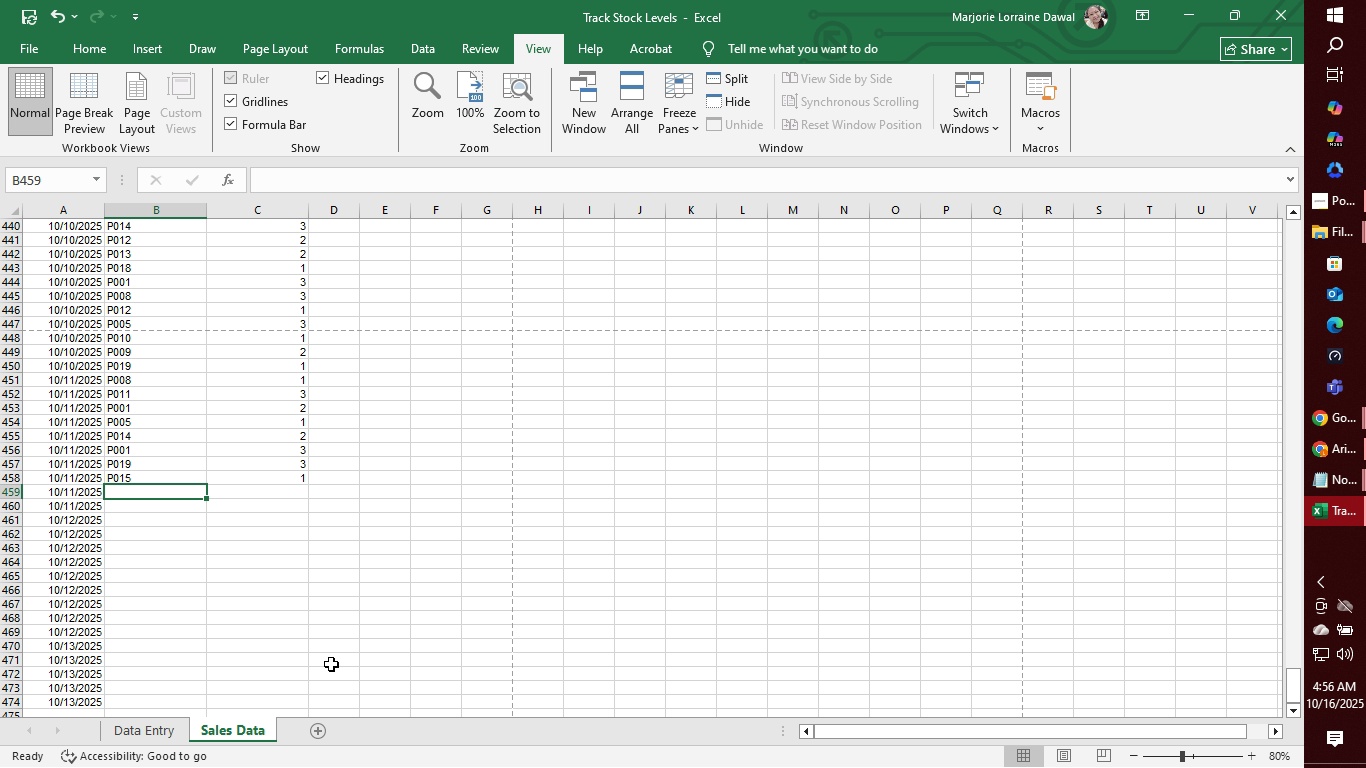 
type(p0)
 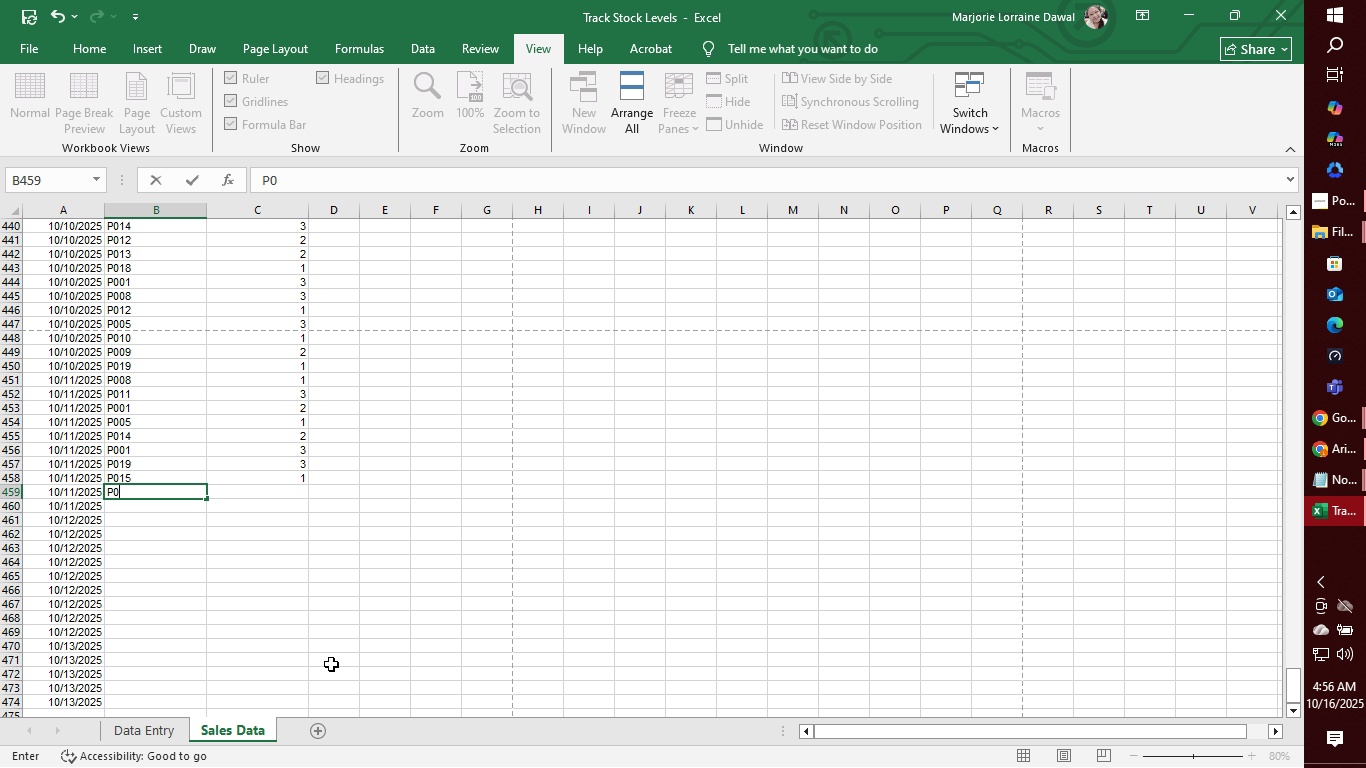 
type(09)
key(Tab)
 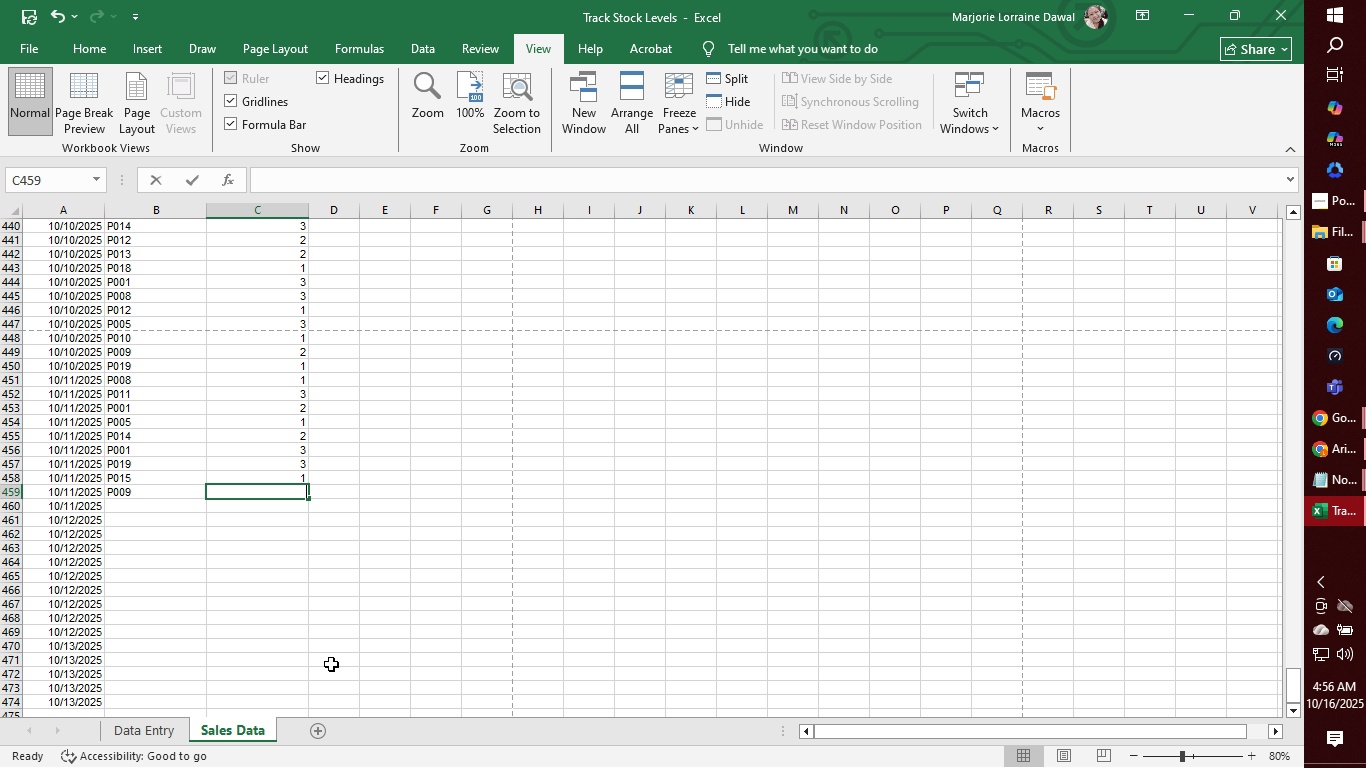 
key(3)
 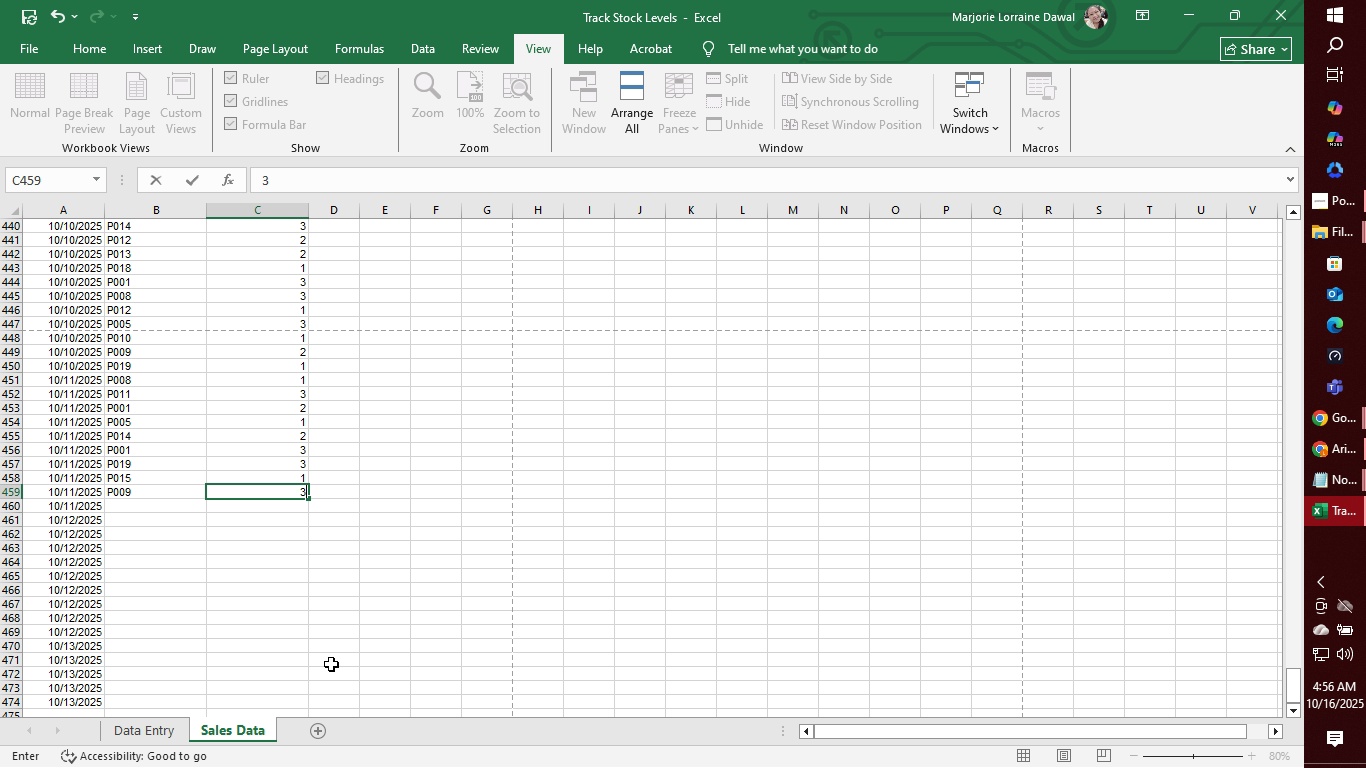 
wait(5.84)
 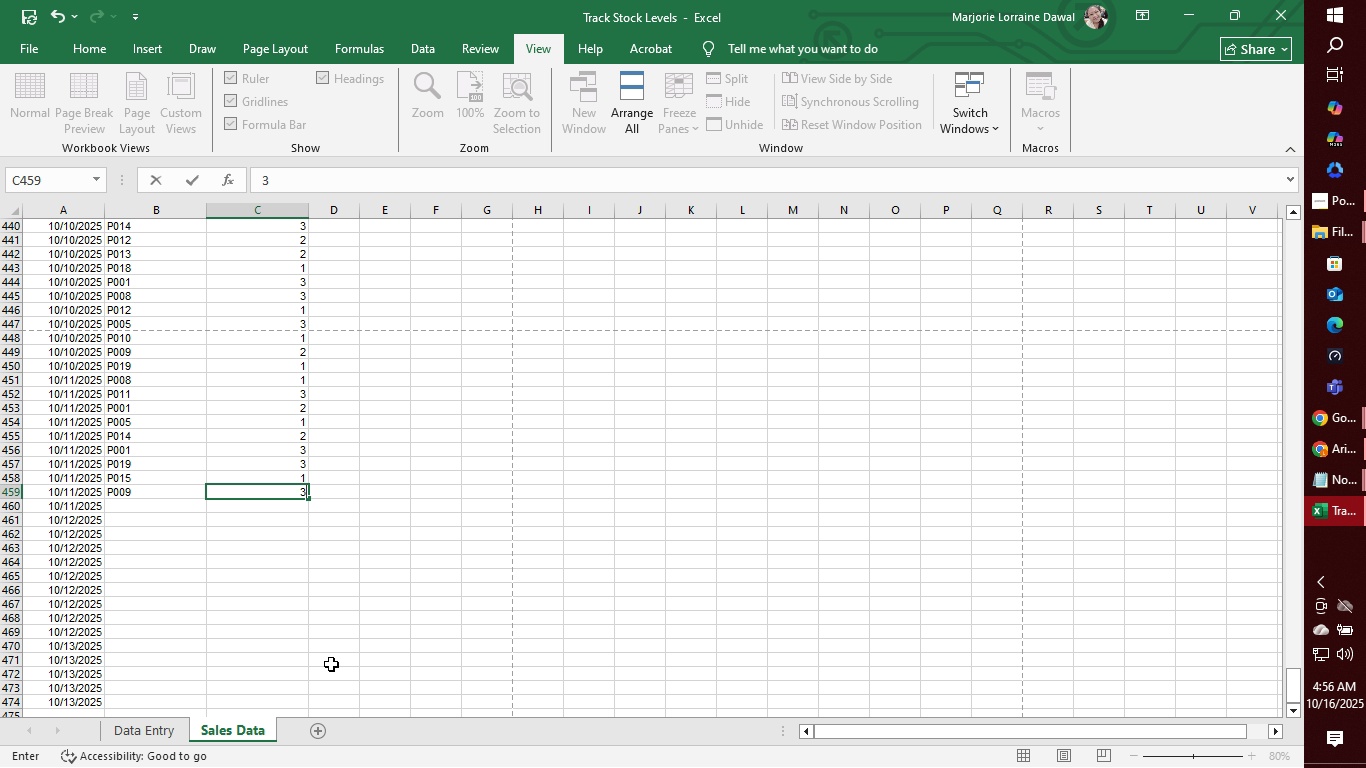 
key(Backspace)
 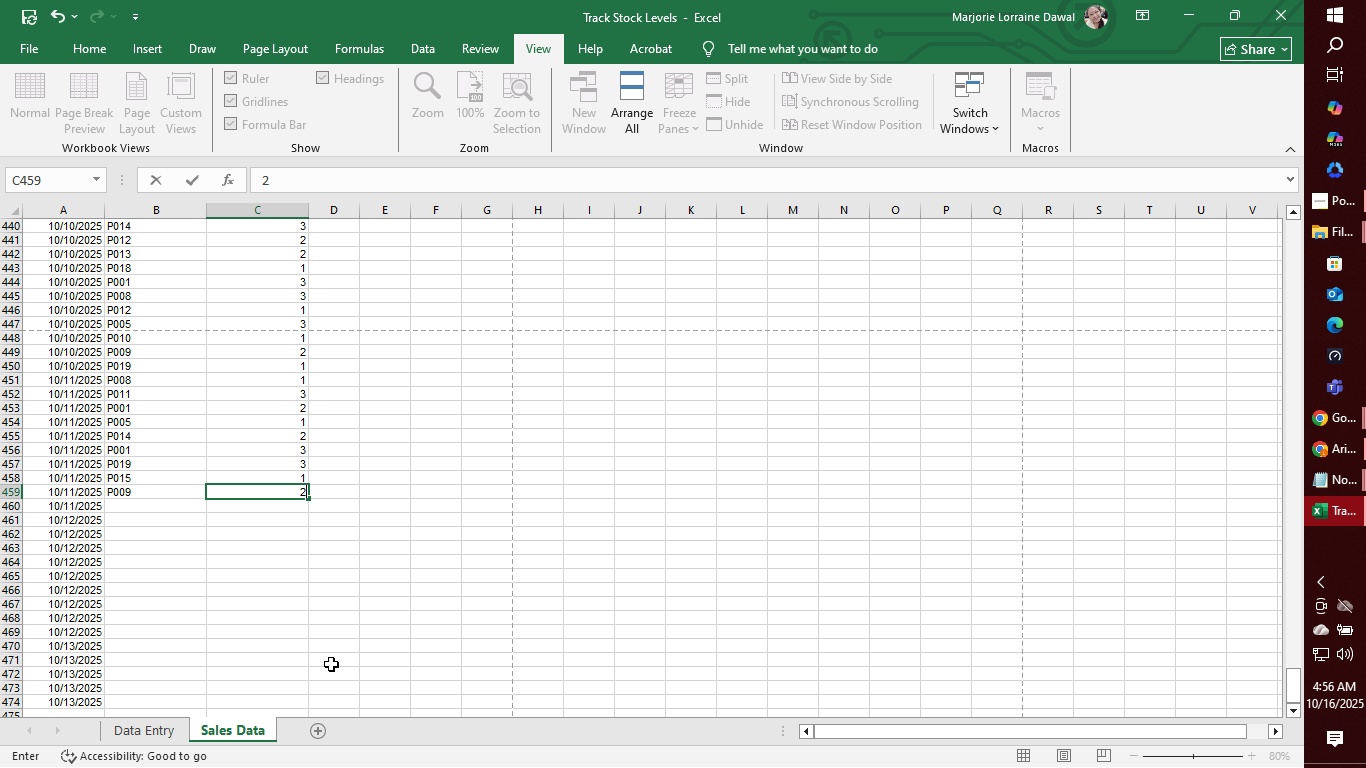 
key(2)
 